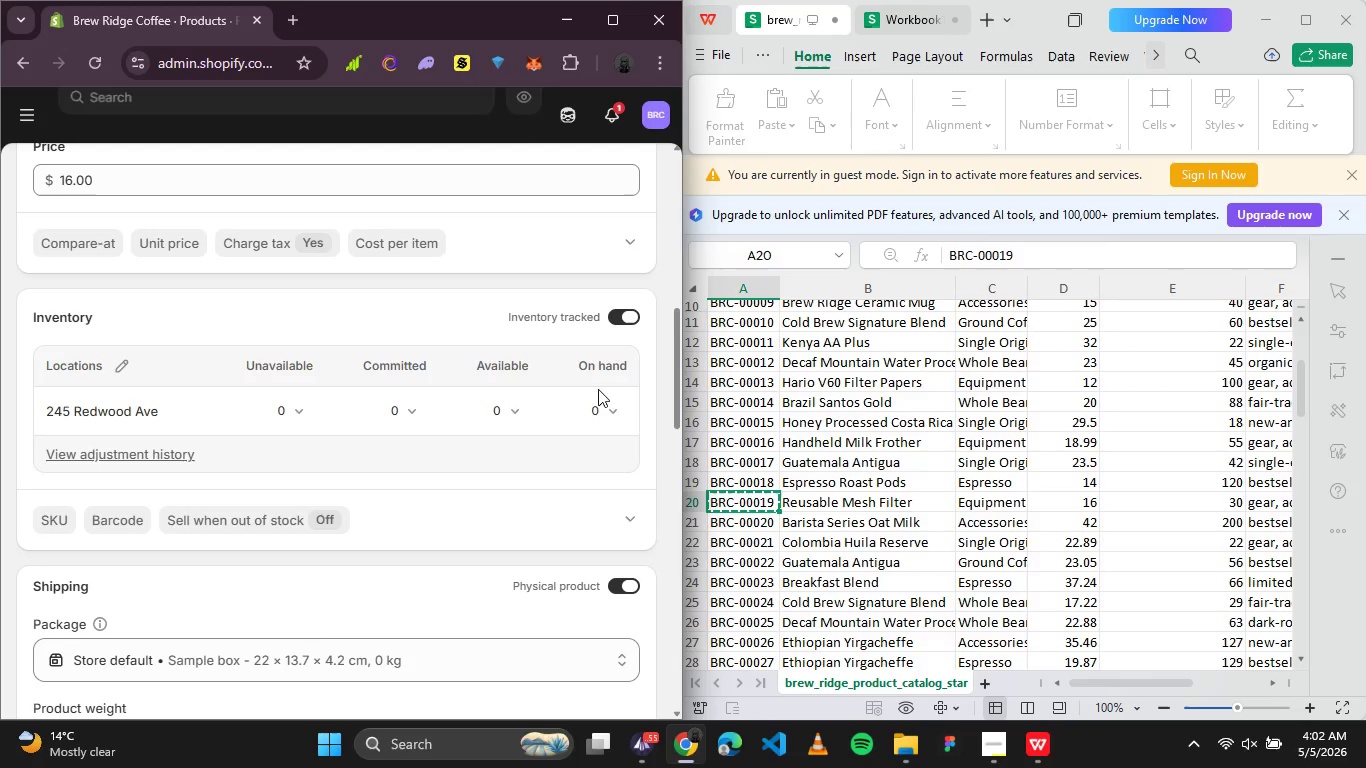 
left_click([602, 406])
 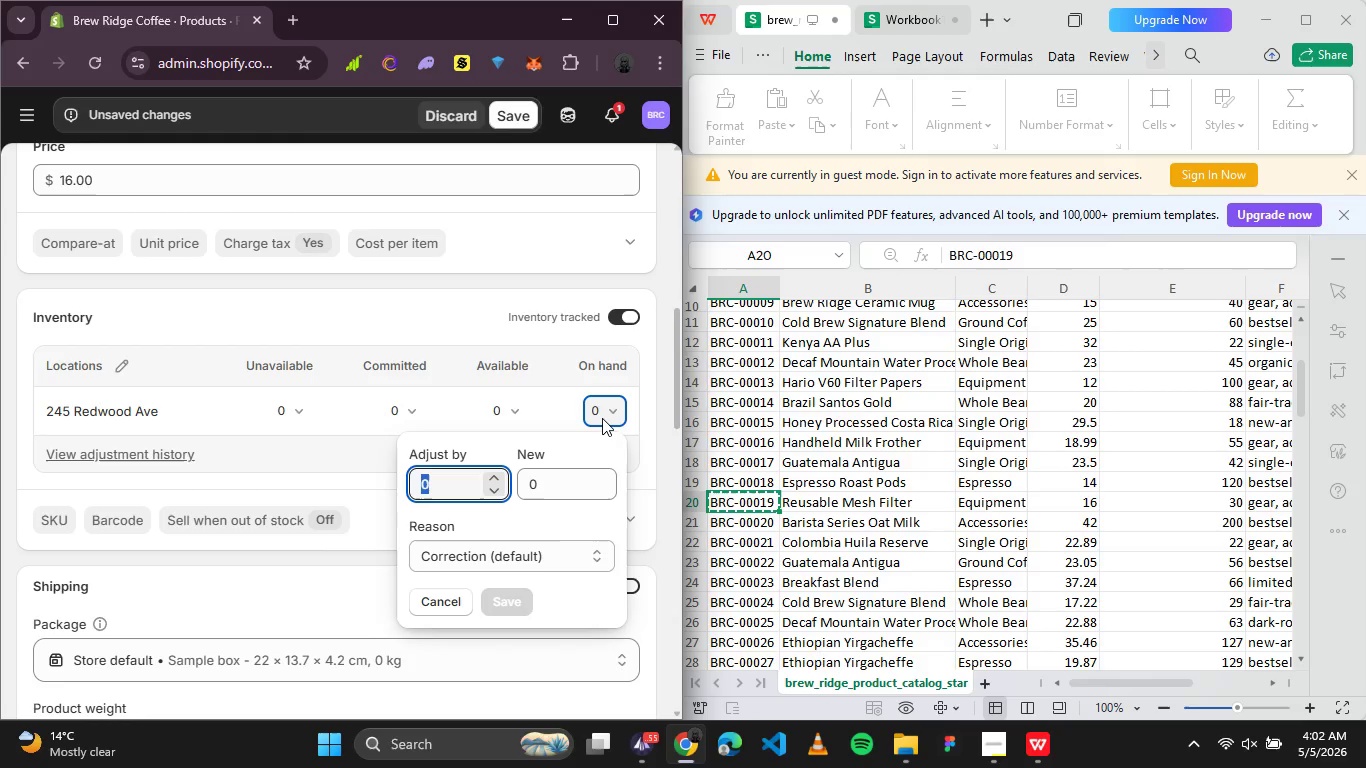 
key(3)
 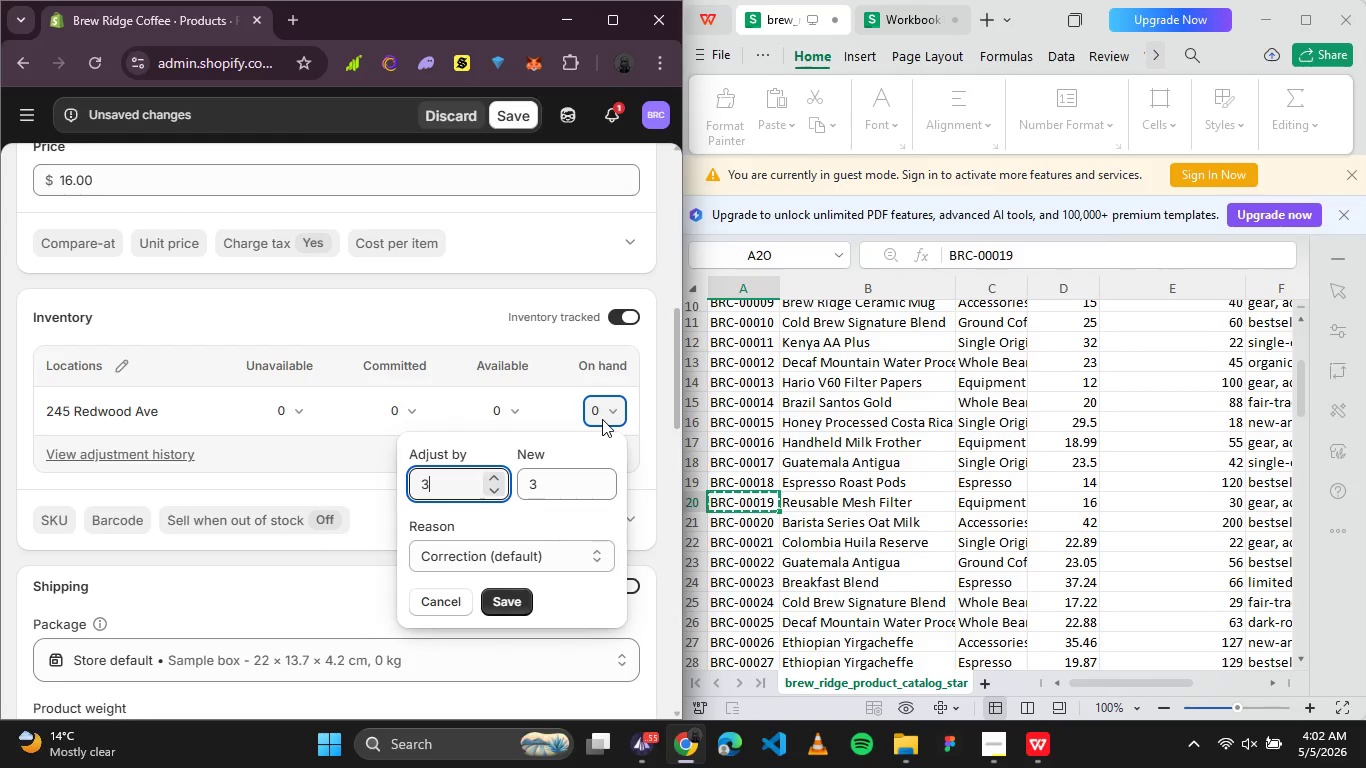 
key(0)
 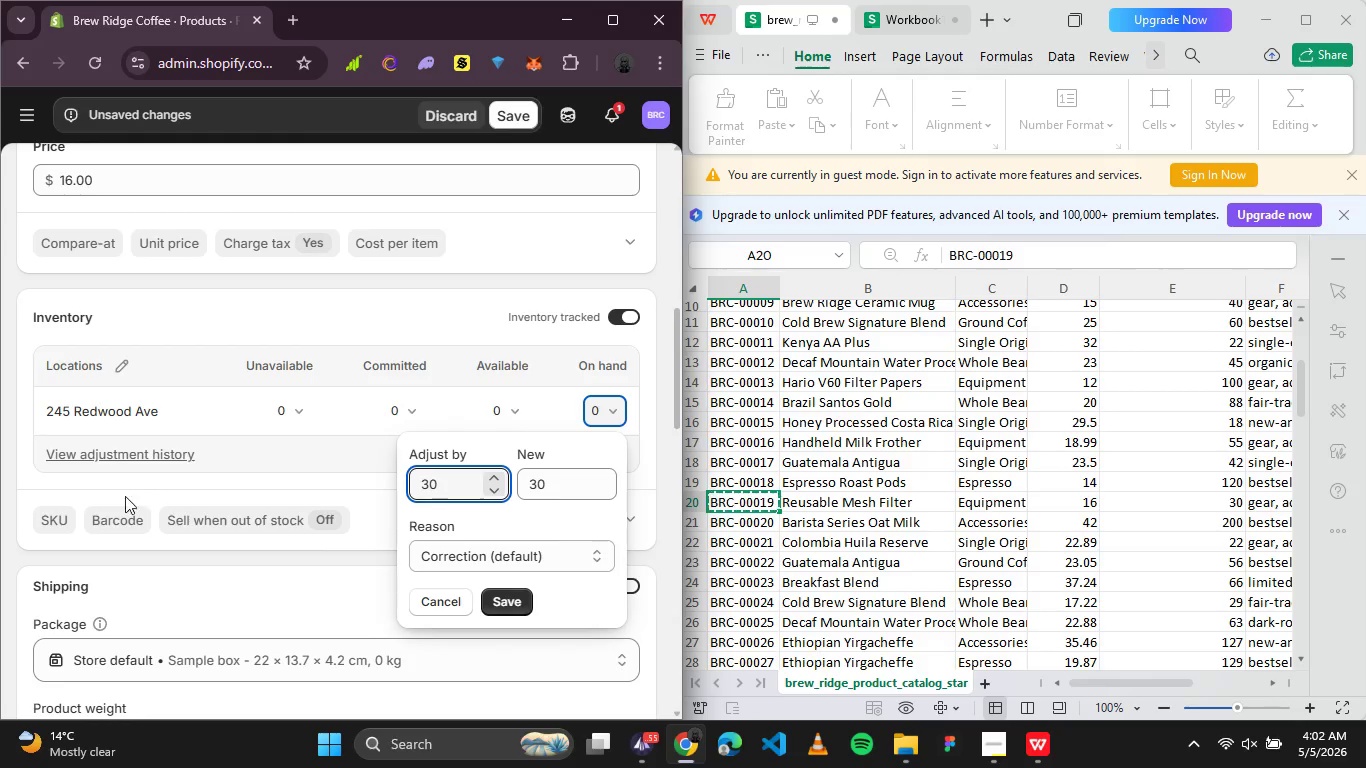 
left_click([65, 510])
 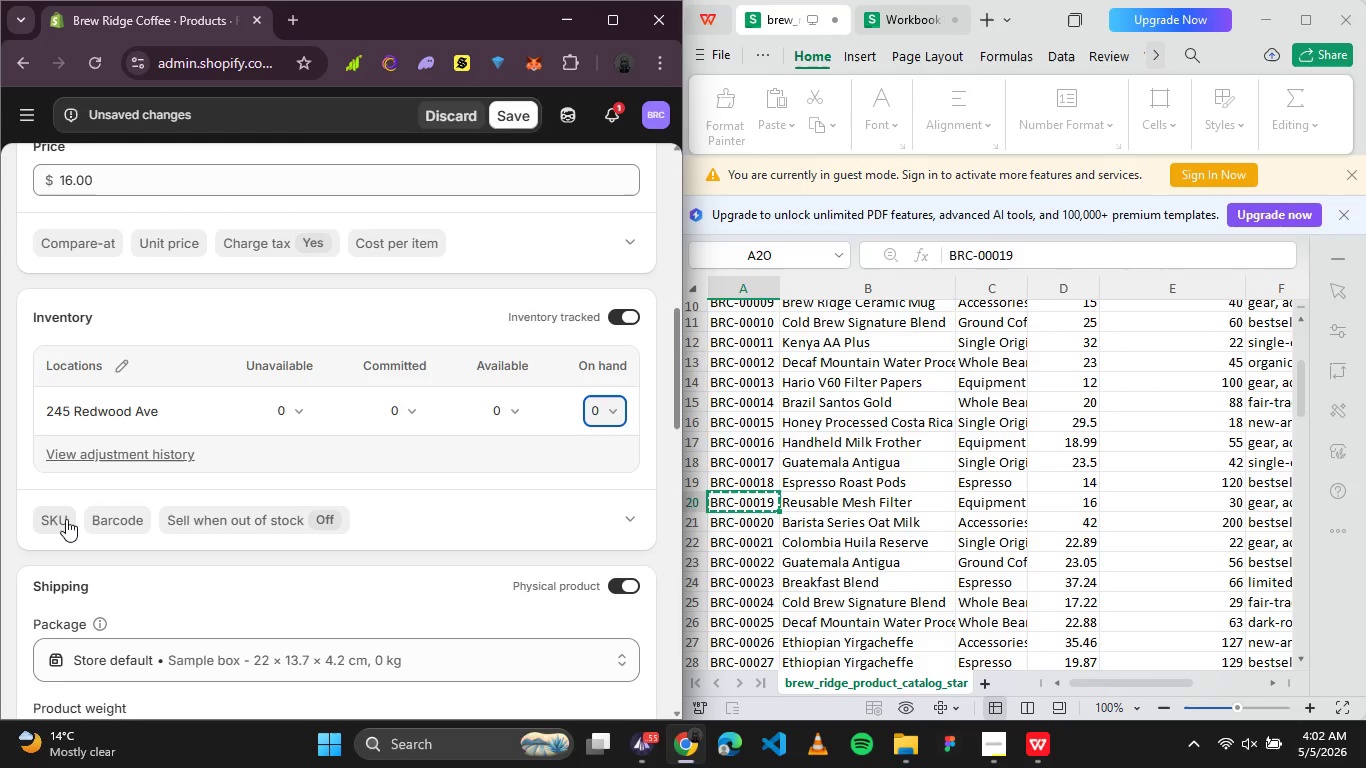 
left_click([66, 519])
 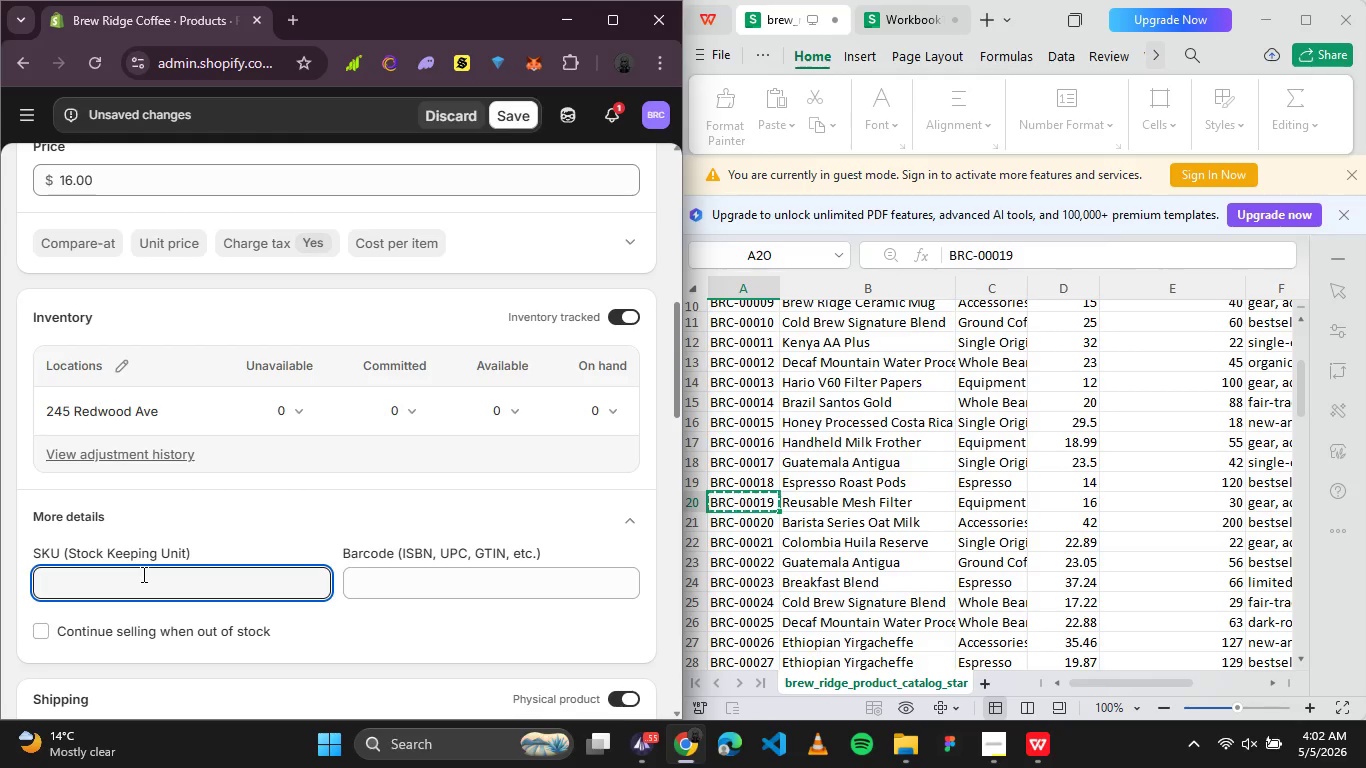 
key(Control+V)
 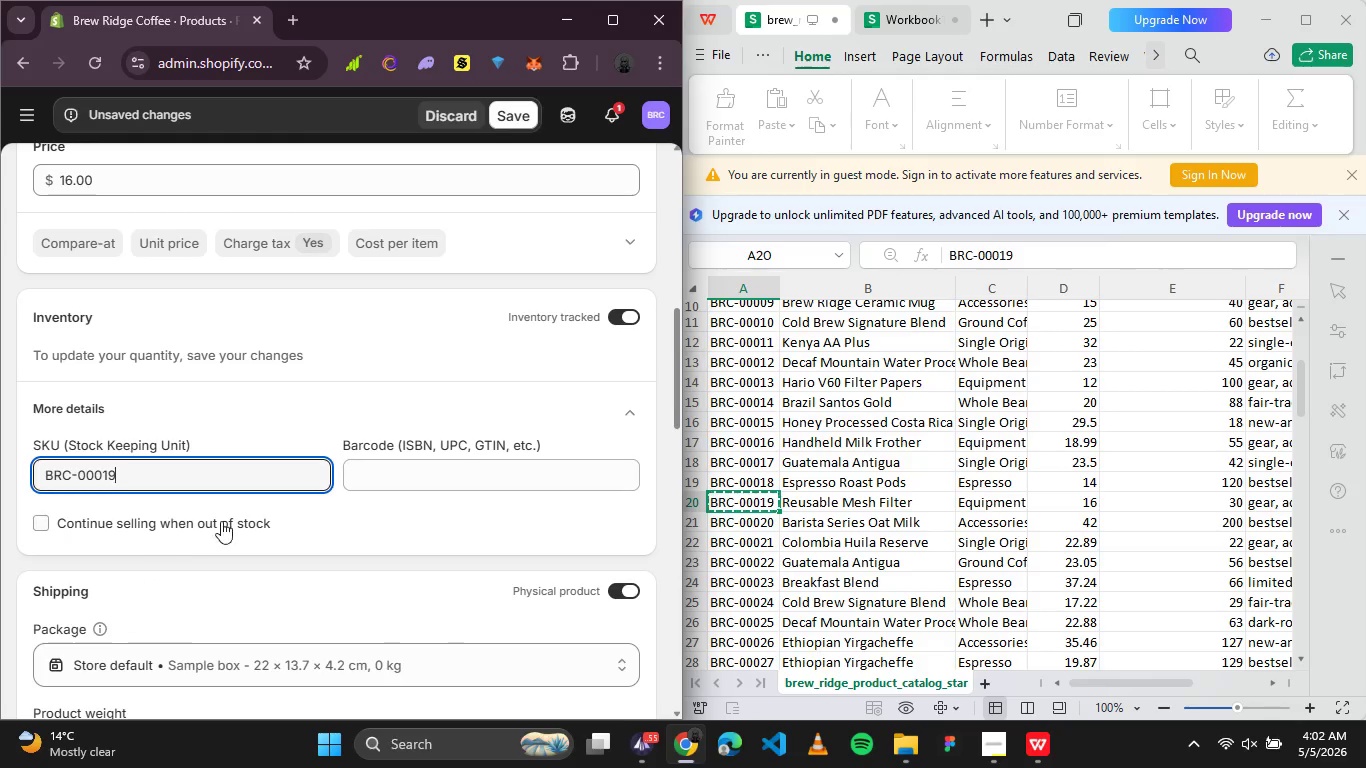 
scroll: coordinate [275, 518], scroll_direction: up, amount: 4.0
 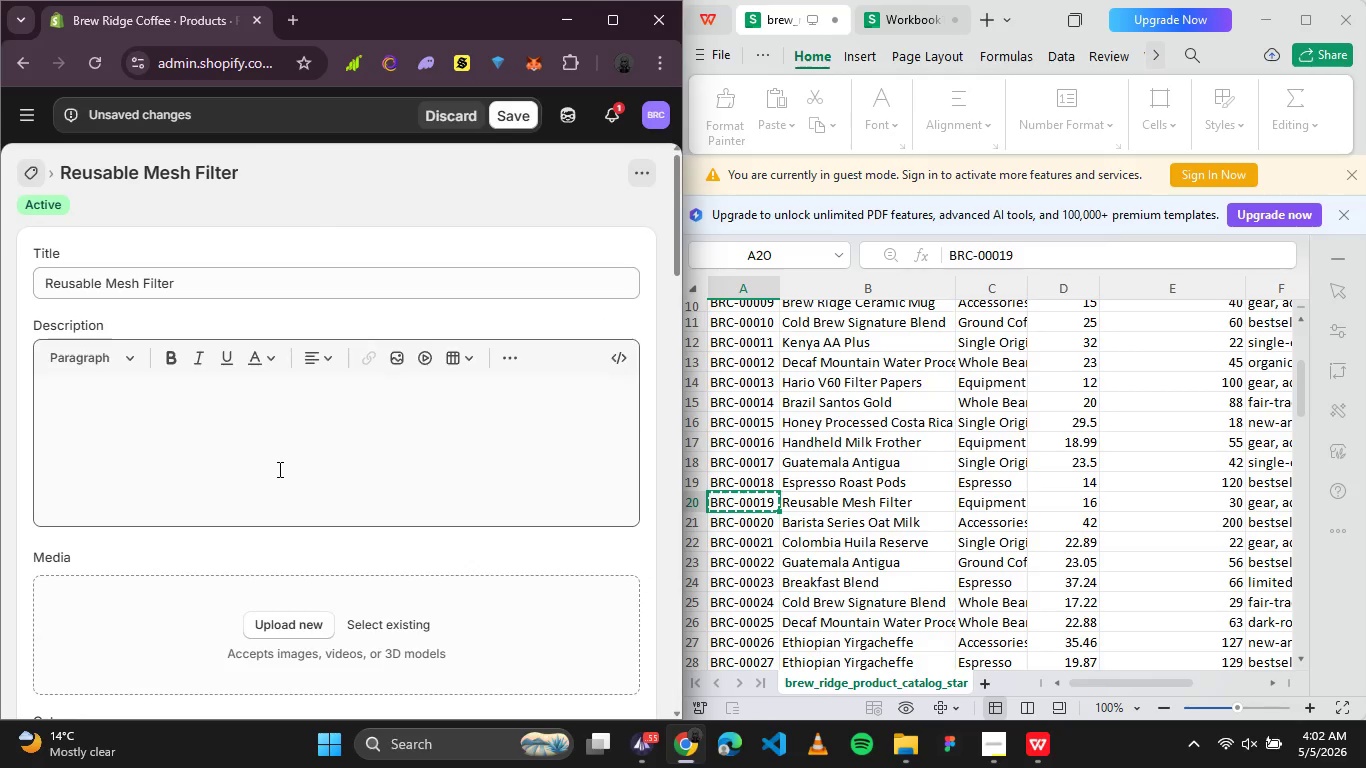 
left_click([274, 440])
 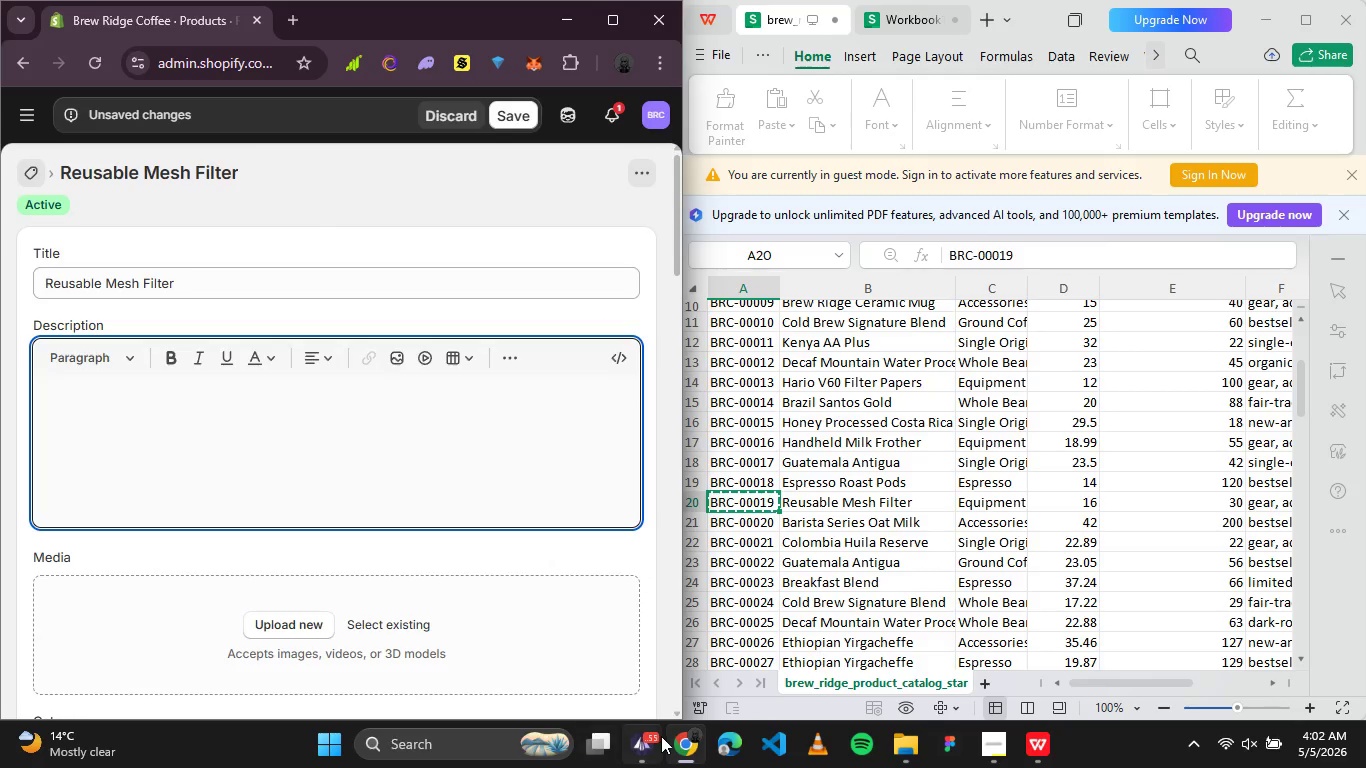 
left_click([652, 743])
 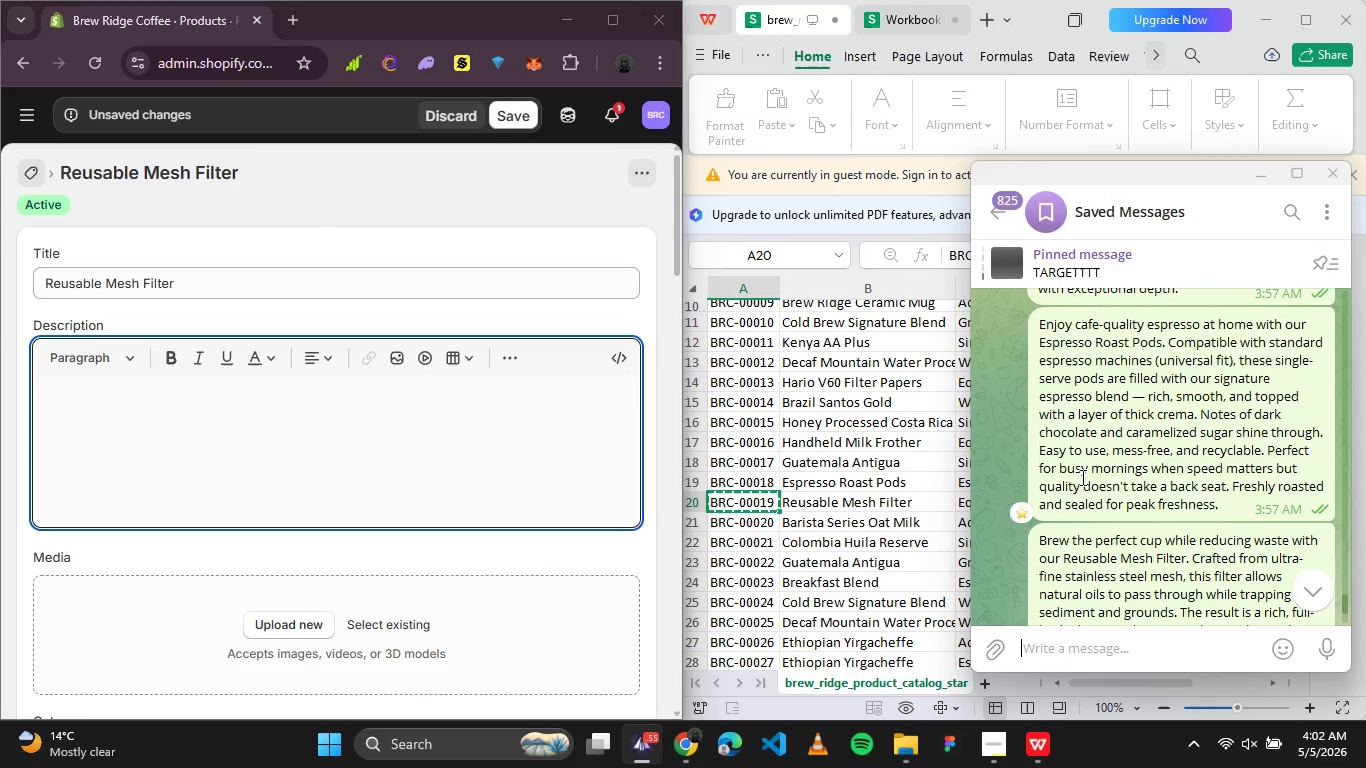 
right_click([1110, 572])
 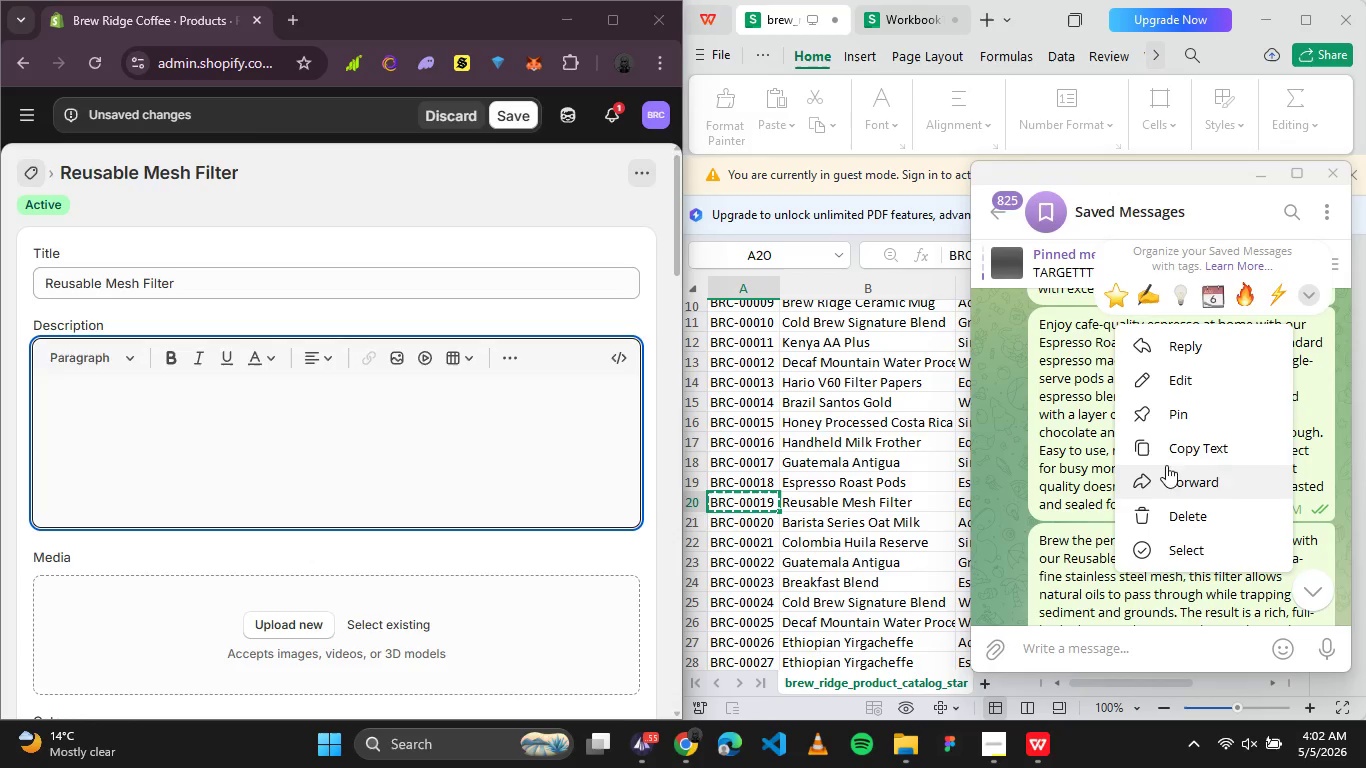 
left_click([1169, 457])
 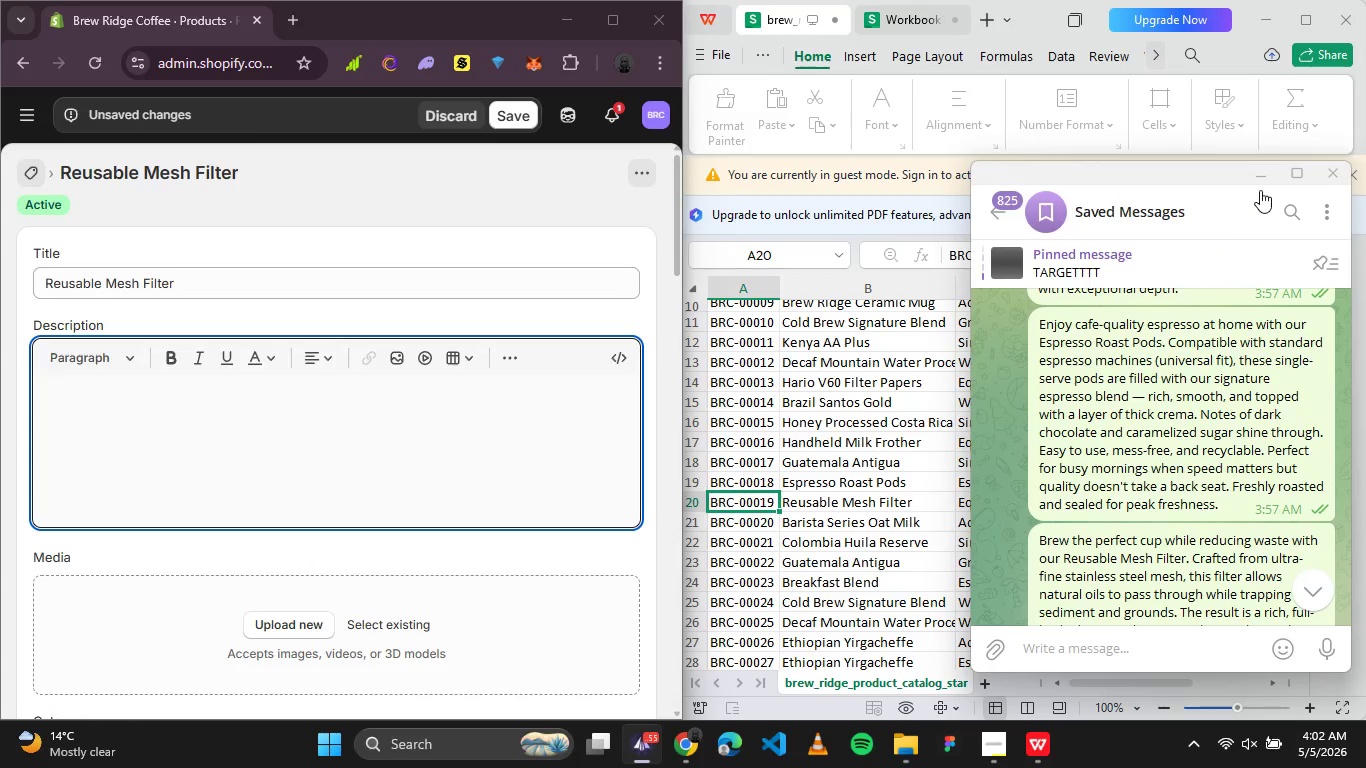 
left_click([1261, 180])
 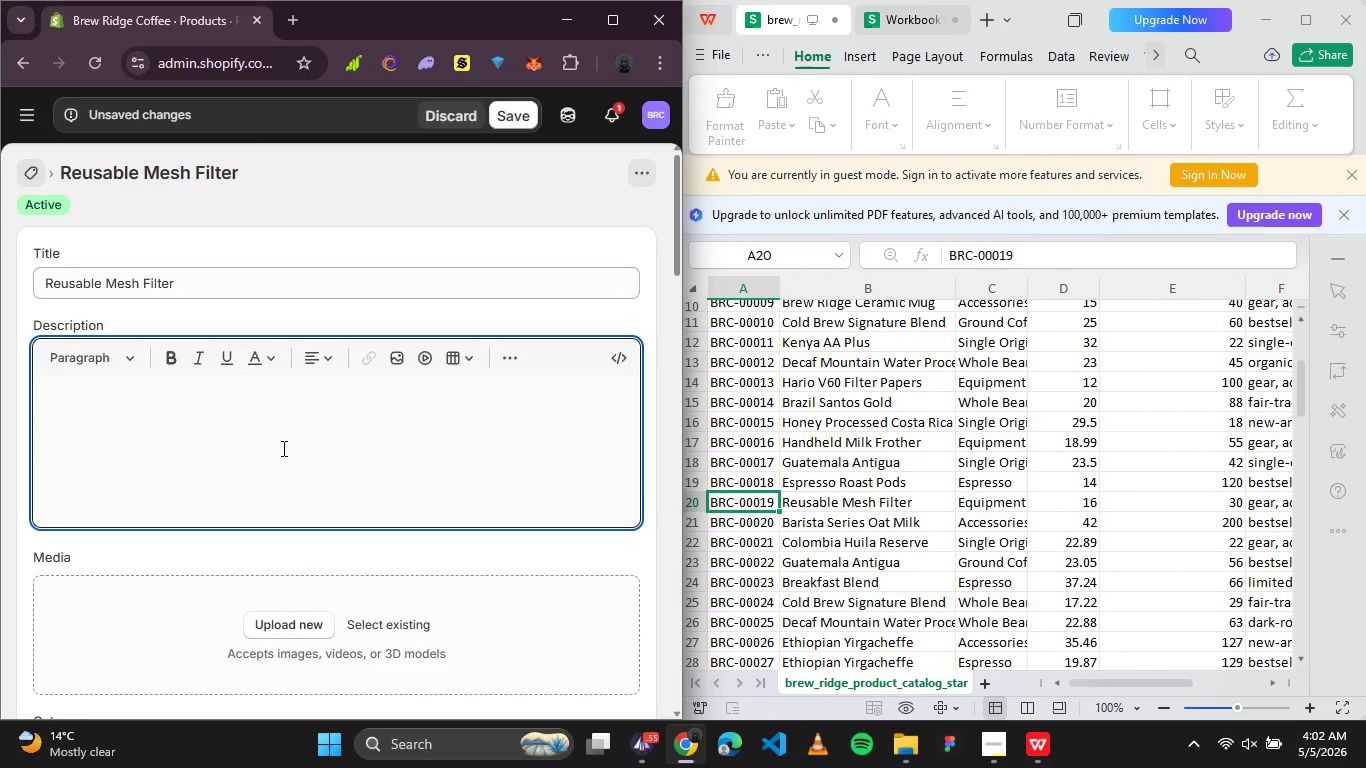 
key(Control+V)
 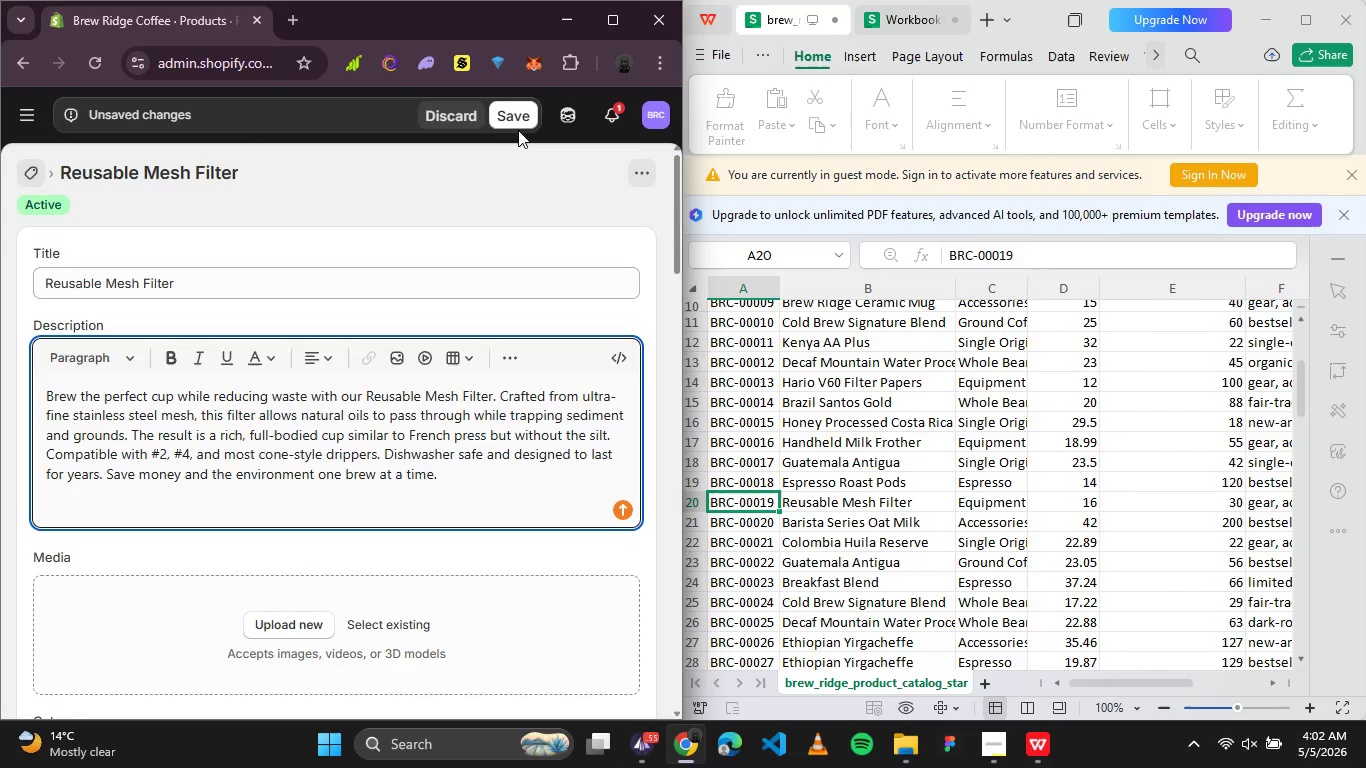 
double_click([518, 122])
 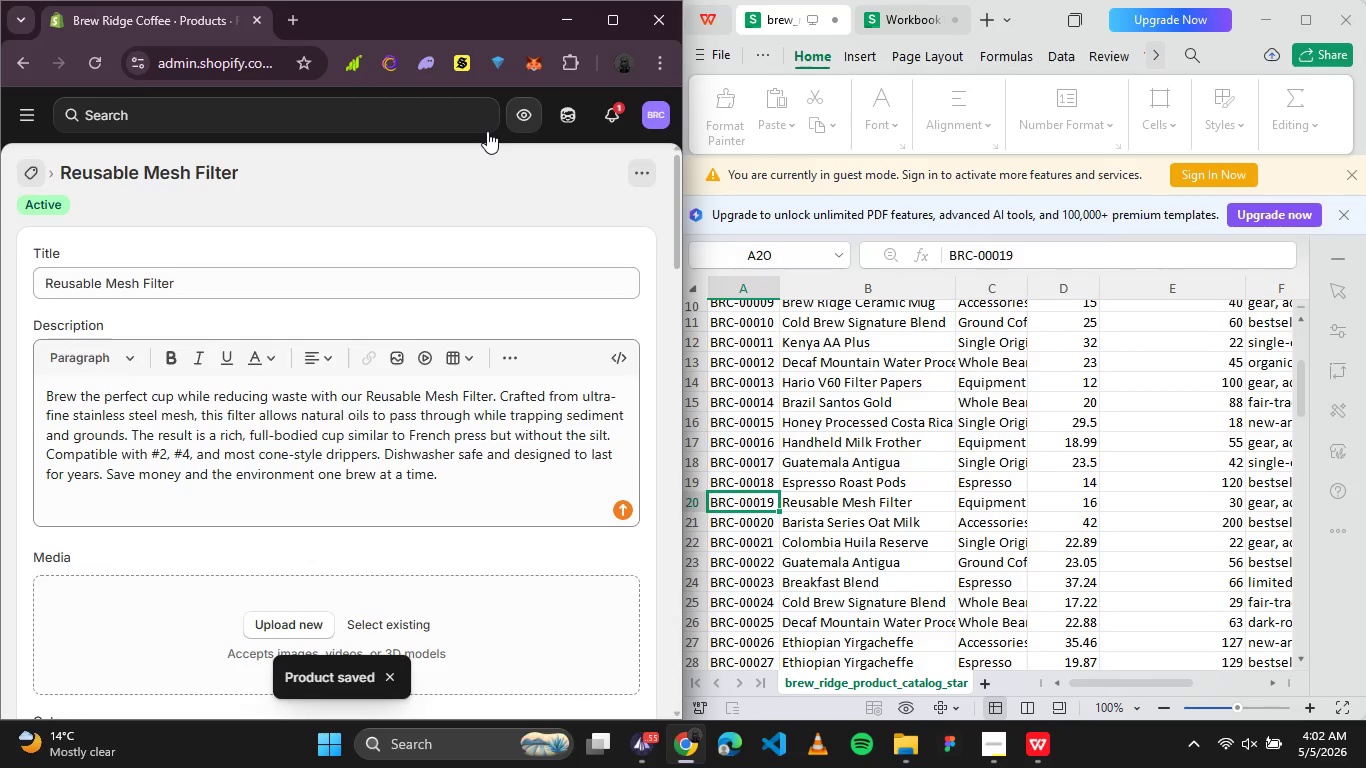 
wait(13.59)
 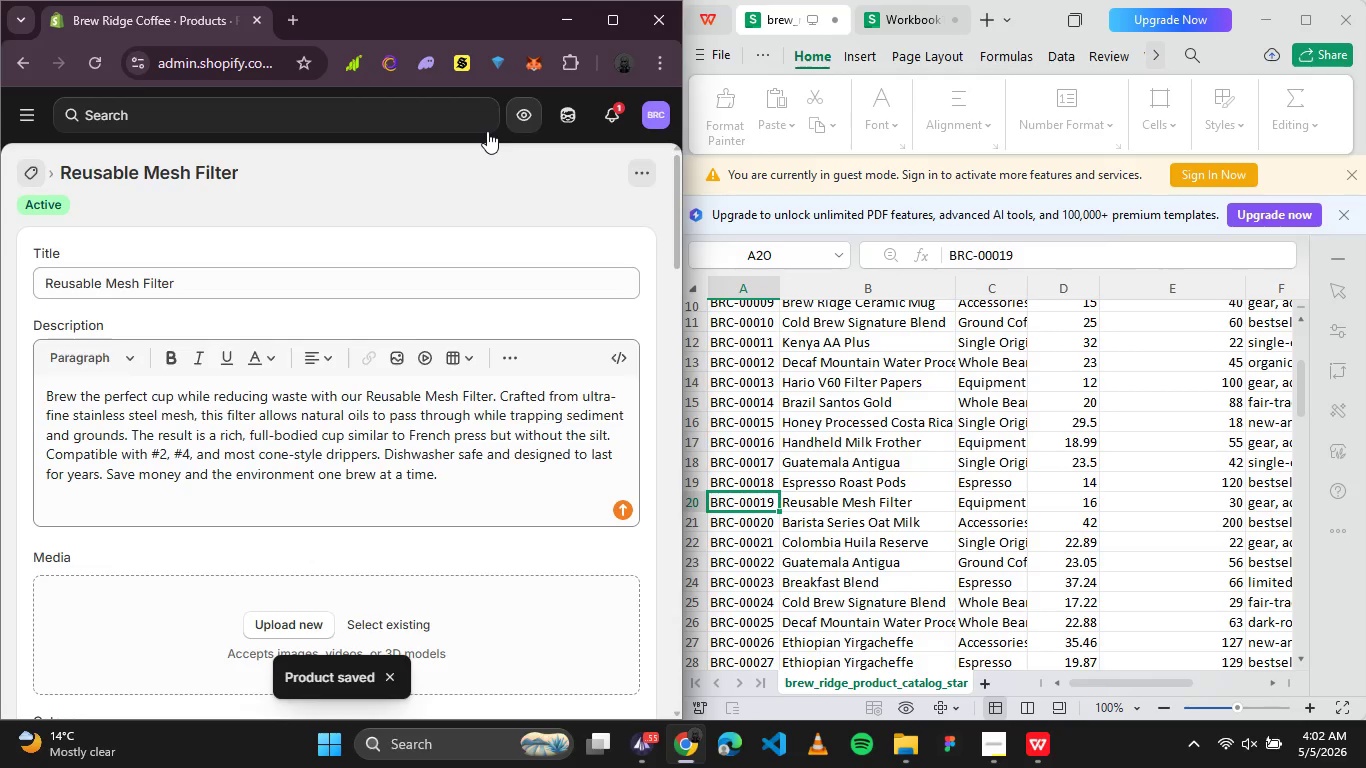 
left_click([35, 177])
 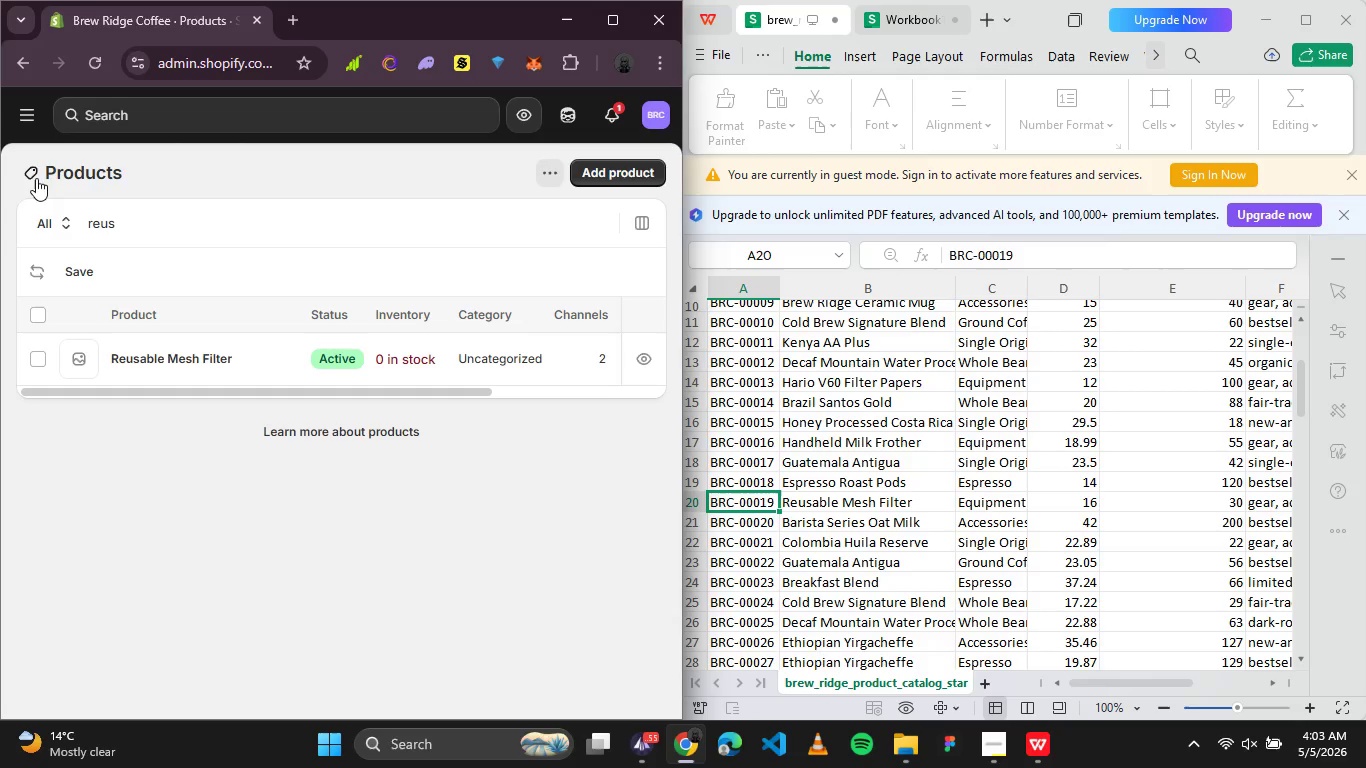 
left_click_drag(start_coordinate=[162, 226], to_coordinate=[0, 227])
 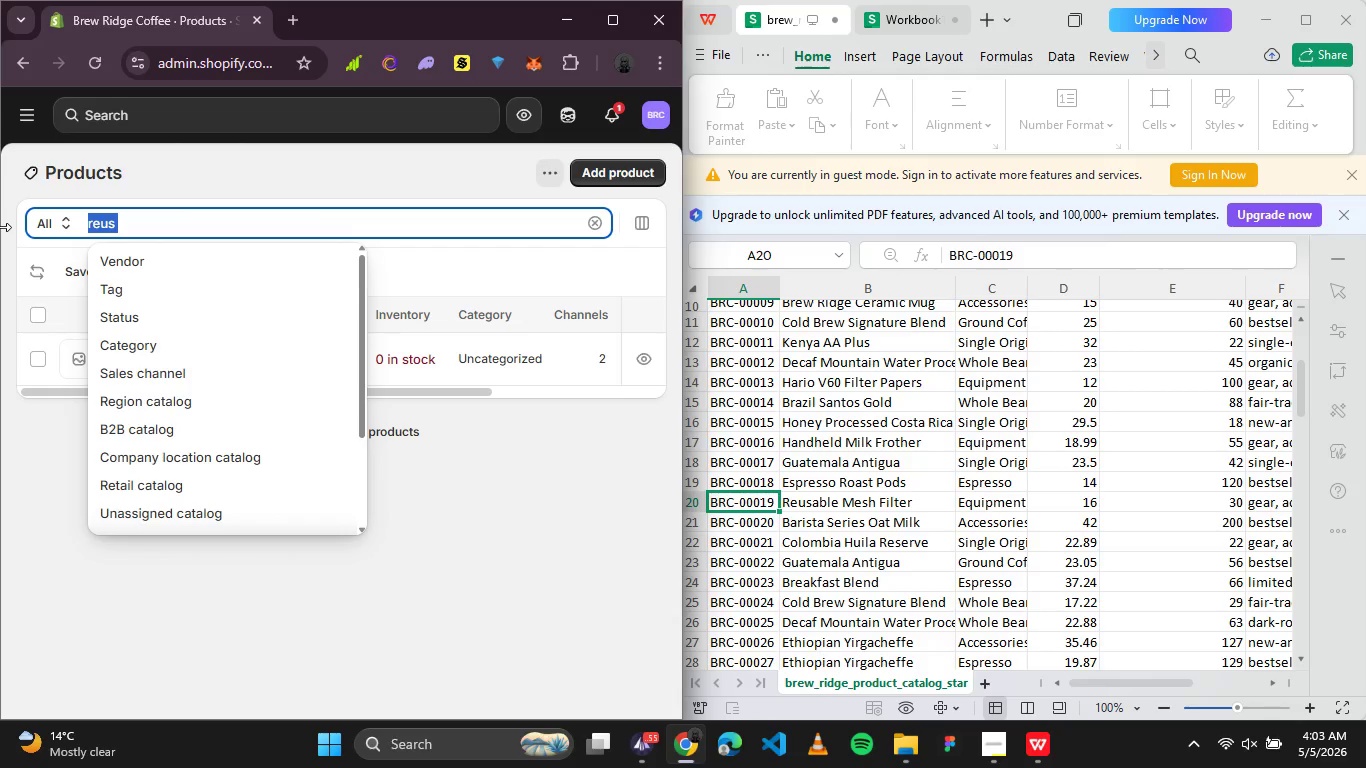 
type(barista)
 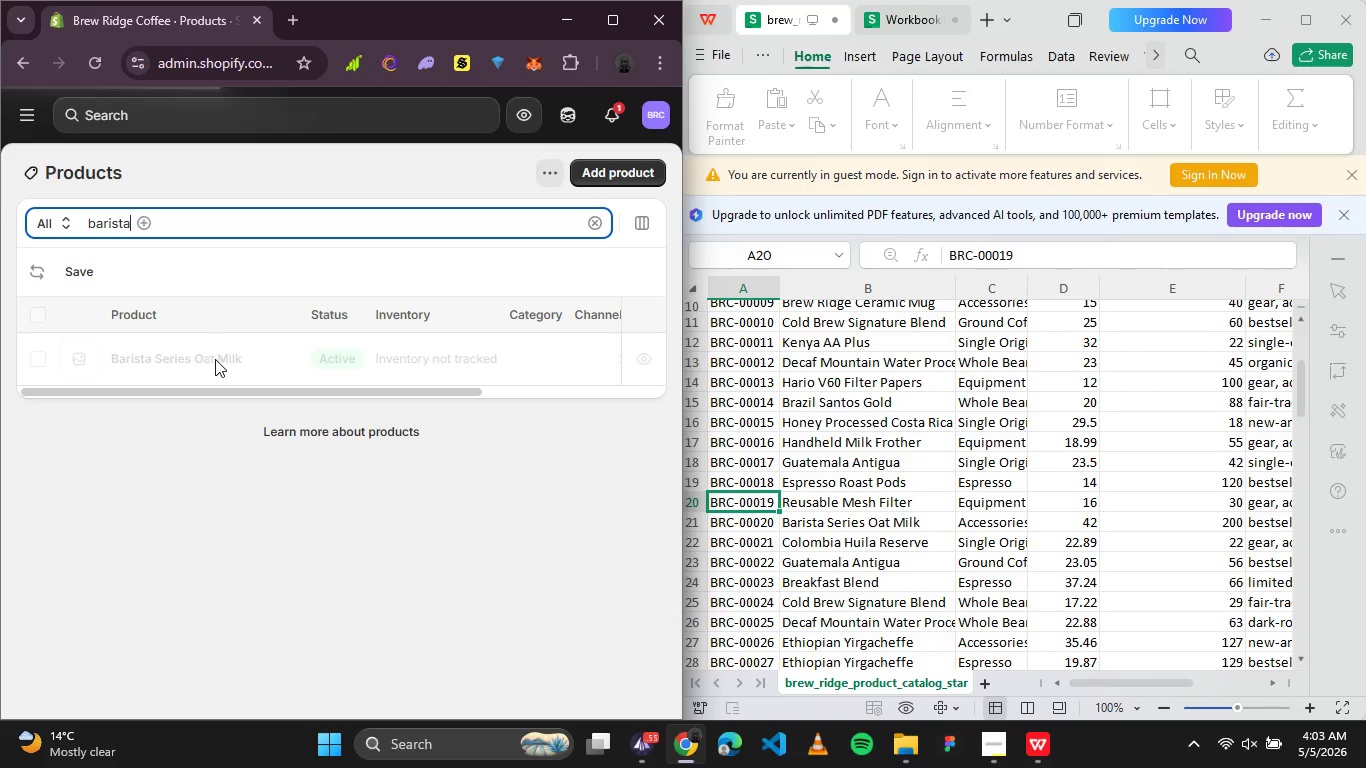 
left_click([215, 359])
 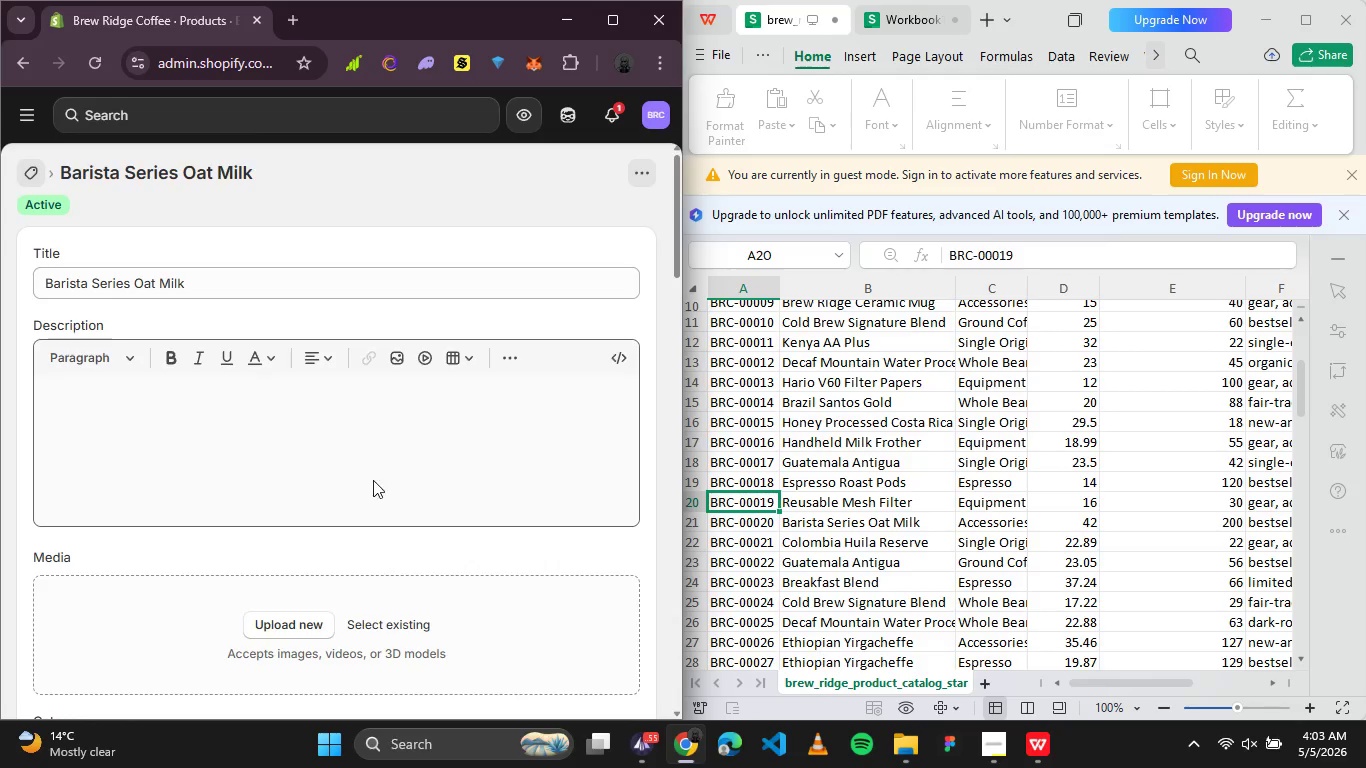 
left_click([651, 733])
 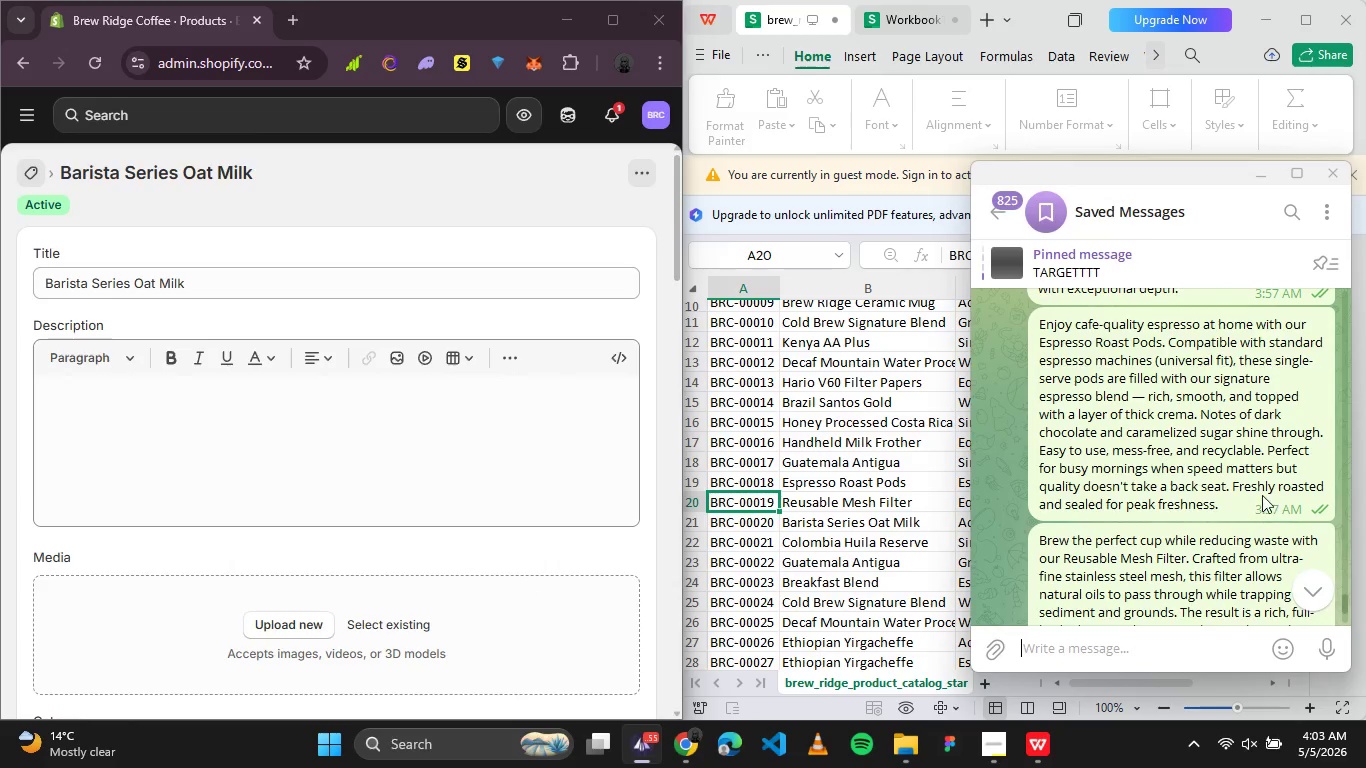 
scroll: coordinate [1226, 490], scroll_direction: down, amount: 1.0
 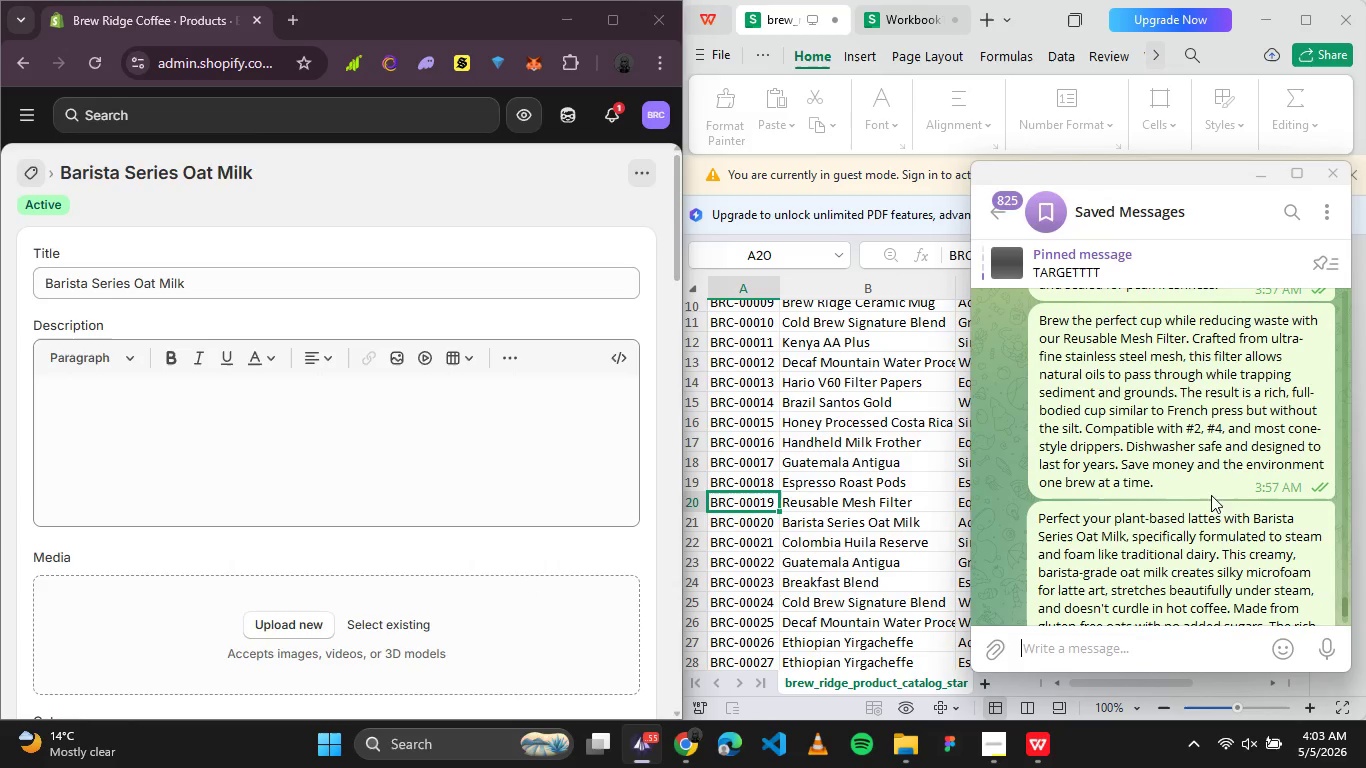 
right_click([1155, 549])
 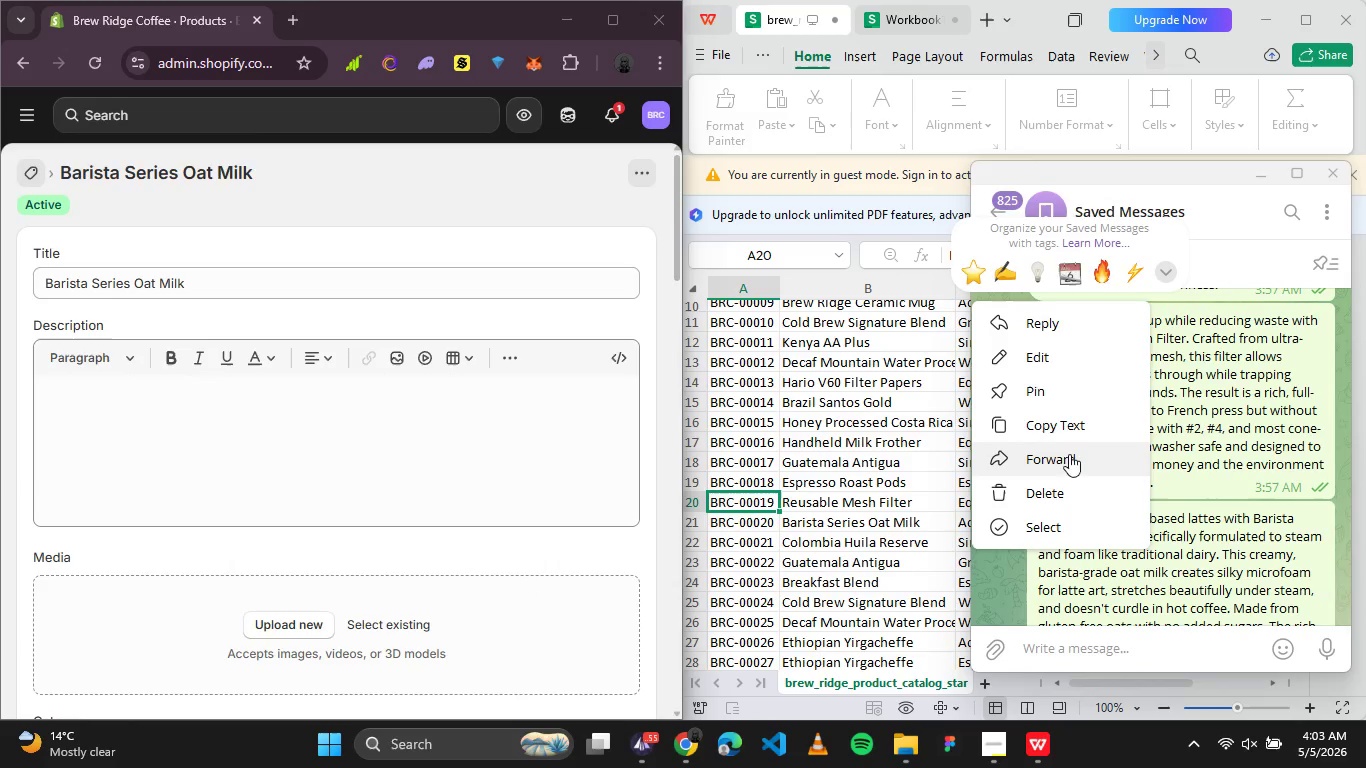 
left_click([1064, 427])
 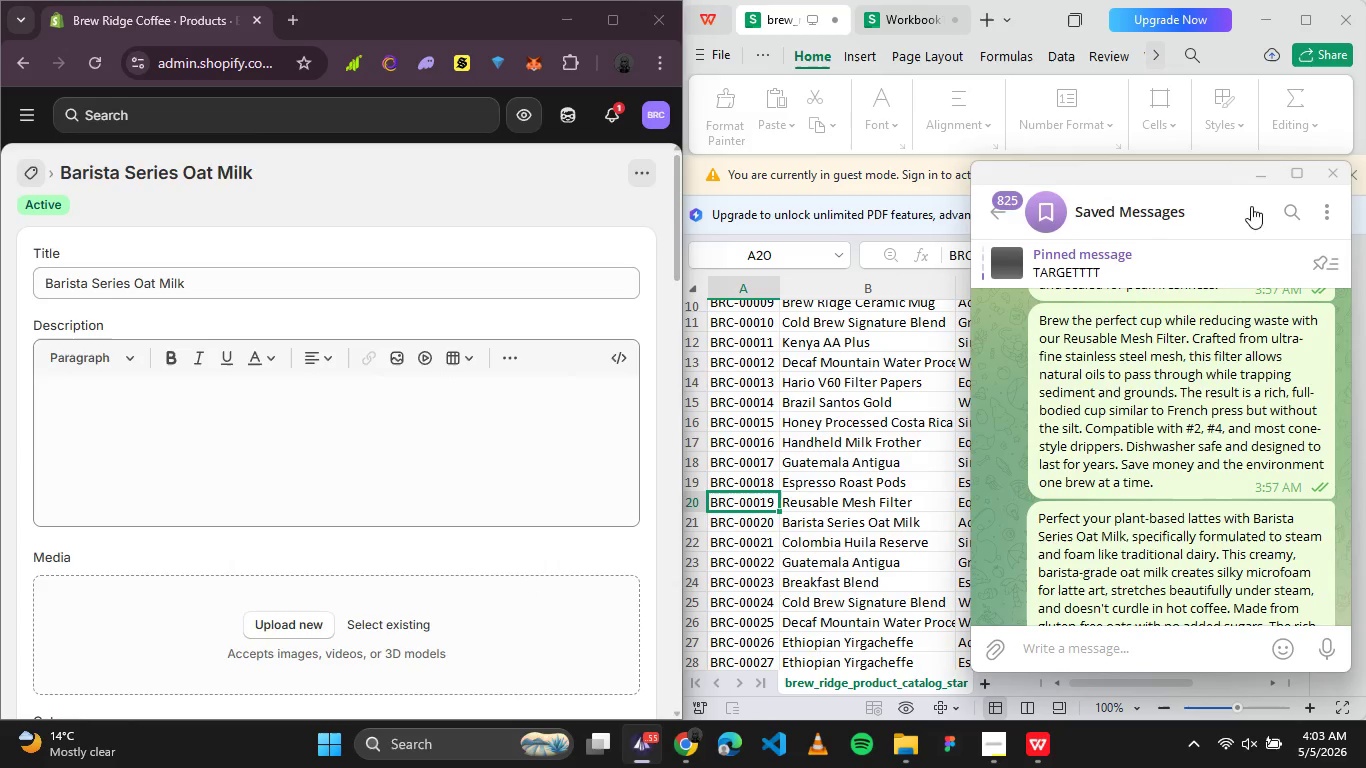 
left_click([1260, 172])
 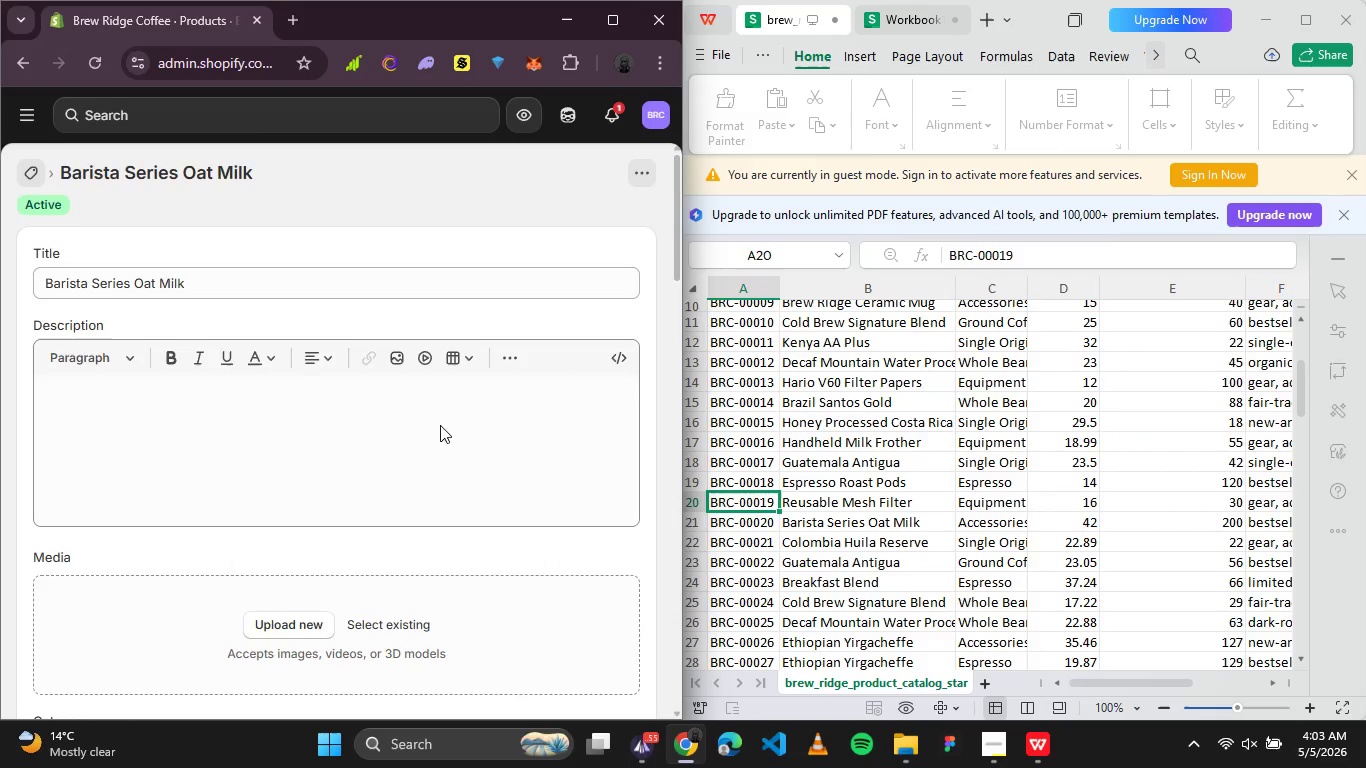 
left_click([249, 389])
 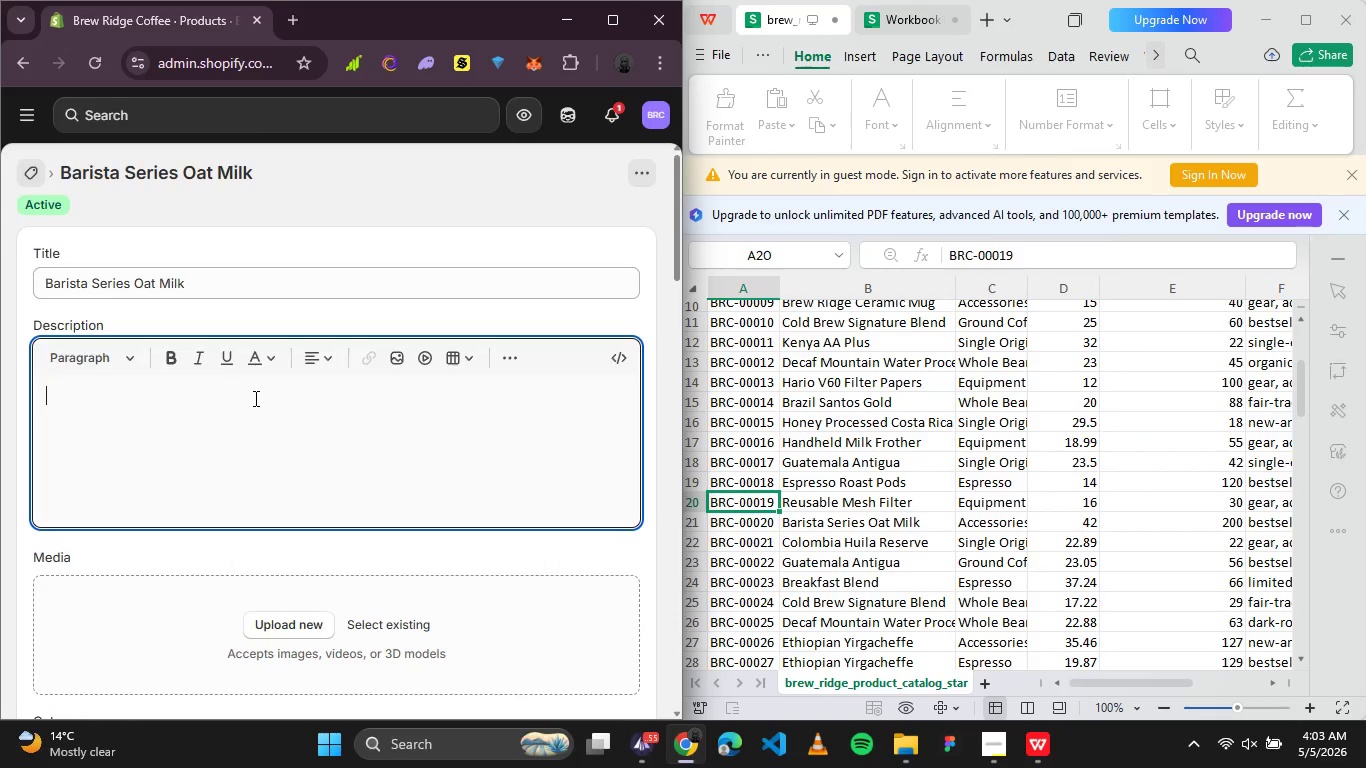 
key(Control+V)
 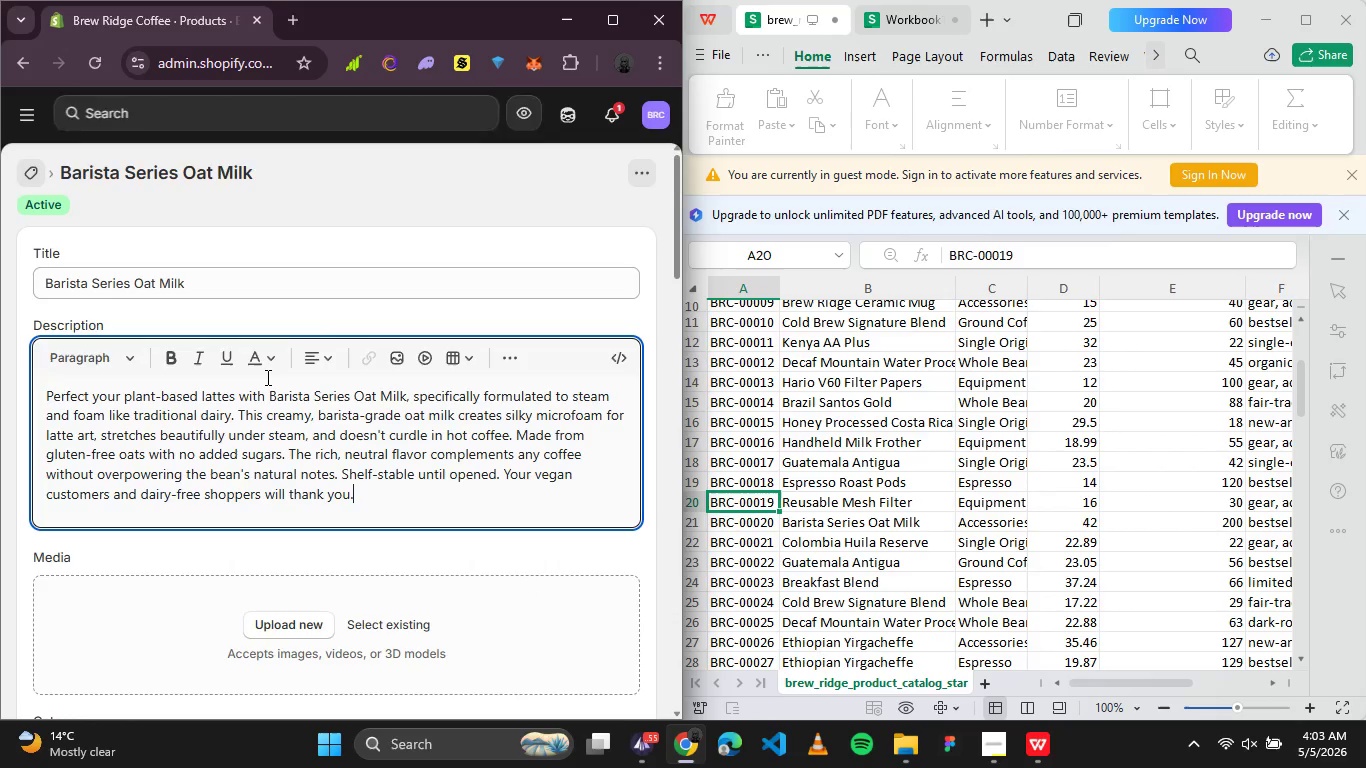 
scroll: coordinate [409, 426], scroll_direction: down, amount: 2.0
 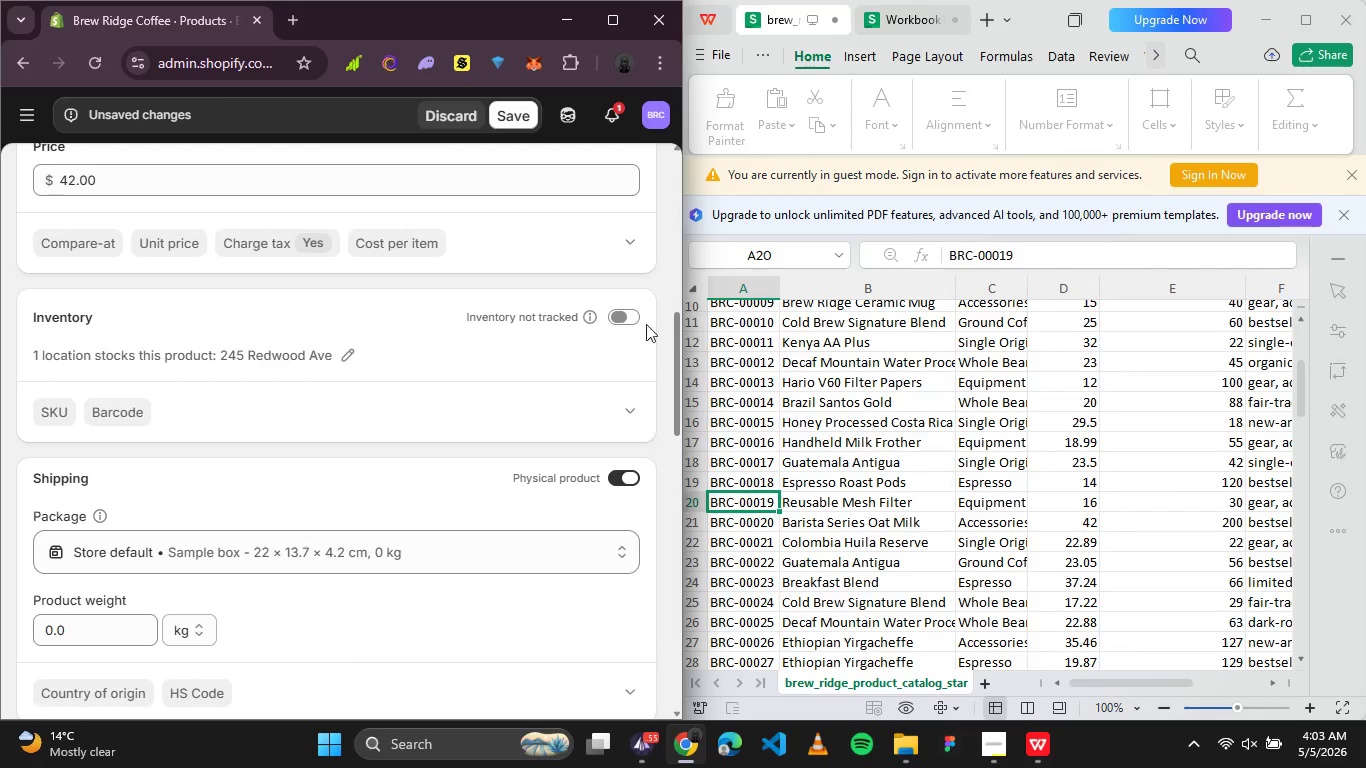 
left_click([616, 320])
 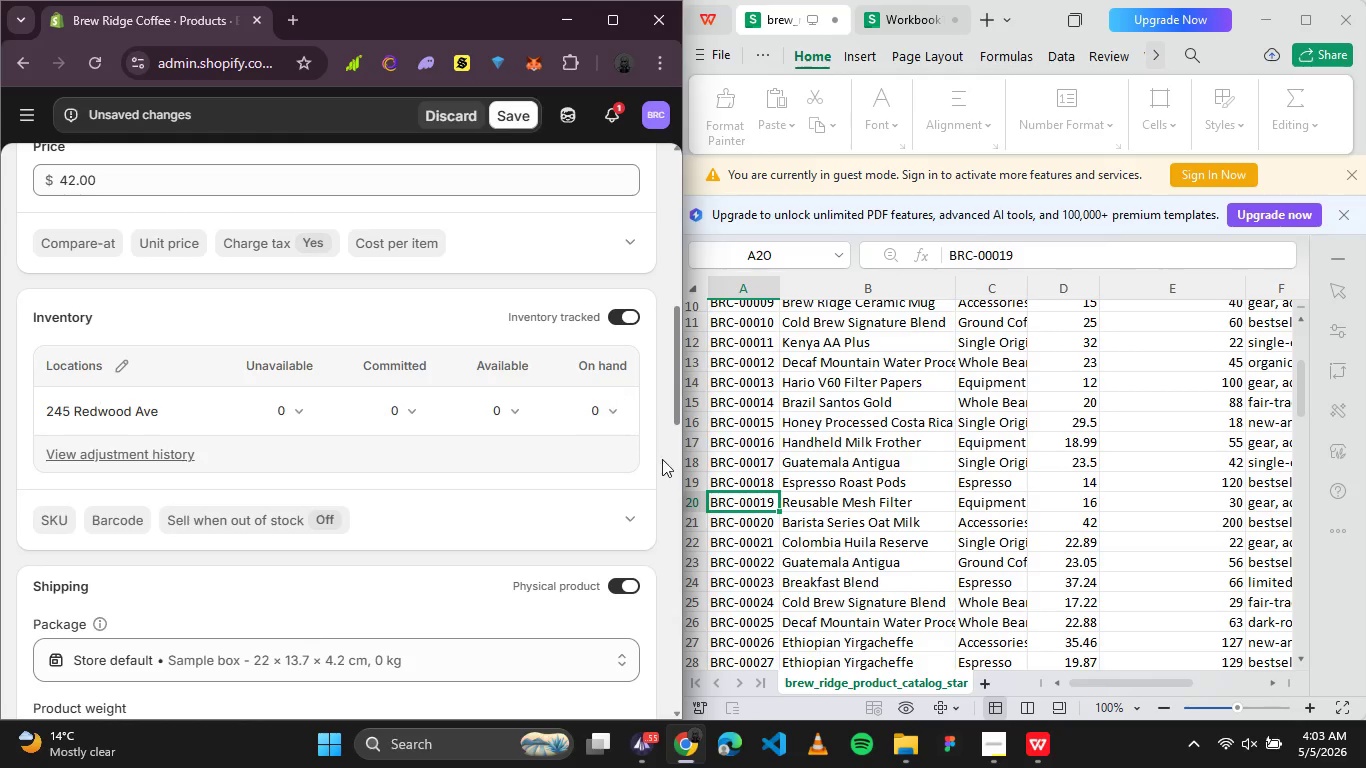 
left_click([862, 522])
 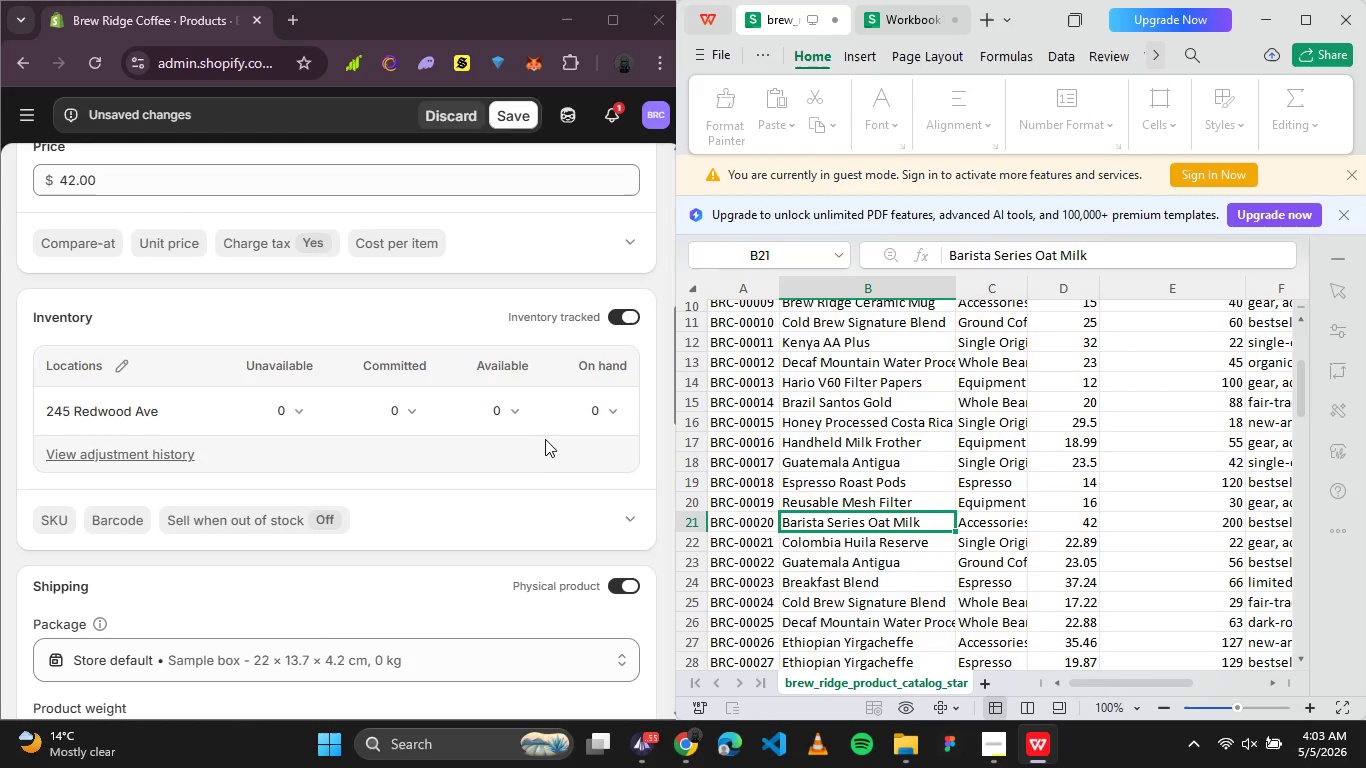 
left_click([587, 409])
 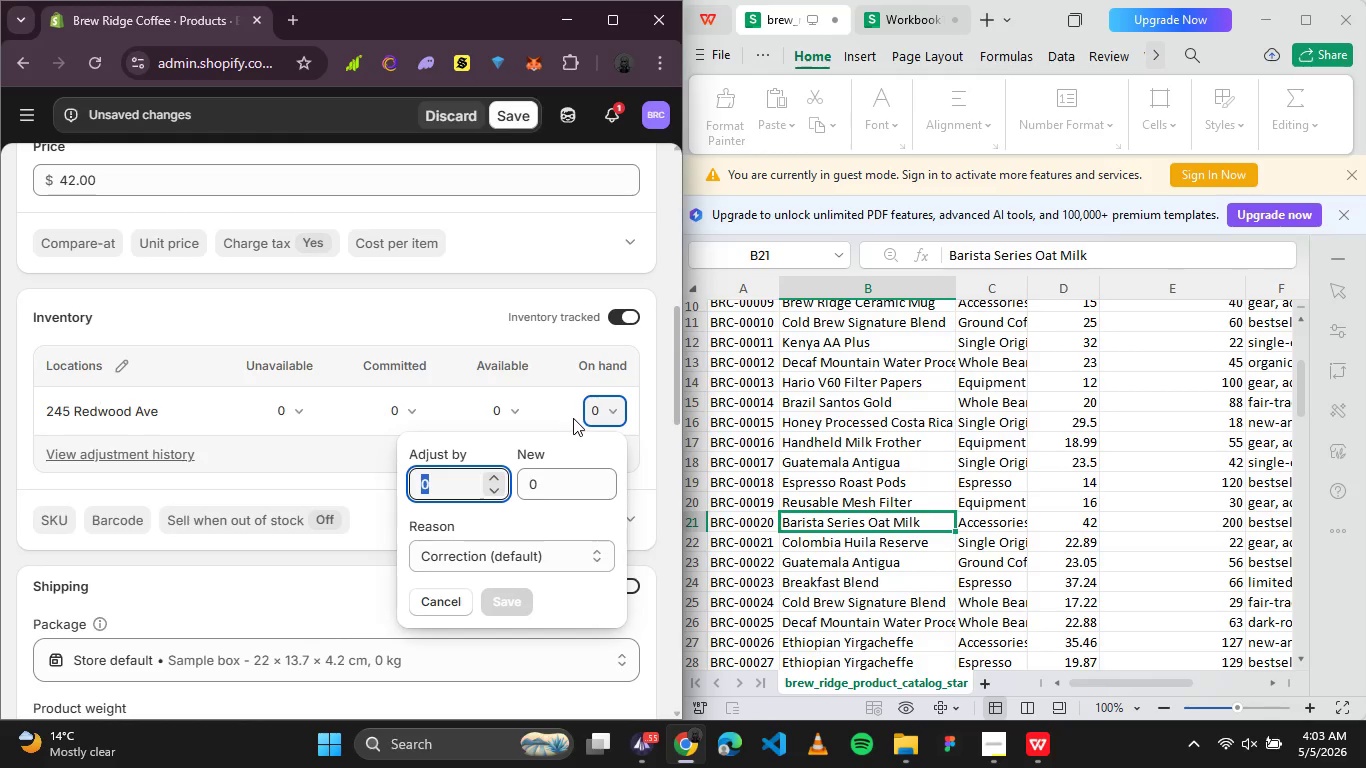 
type(200)
 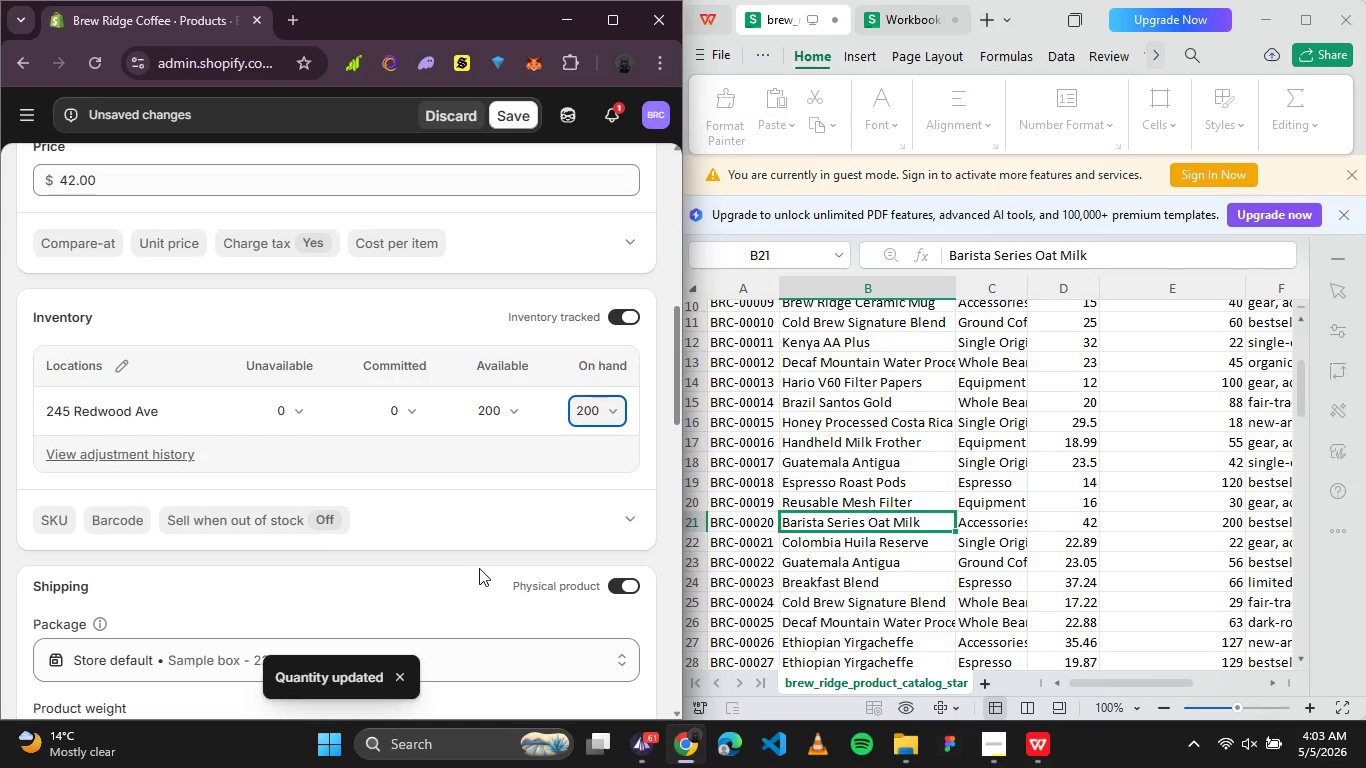 
wait(6.16)
 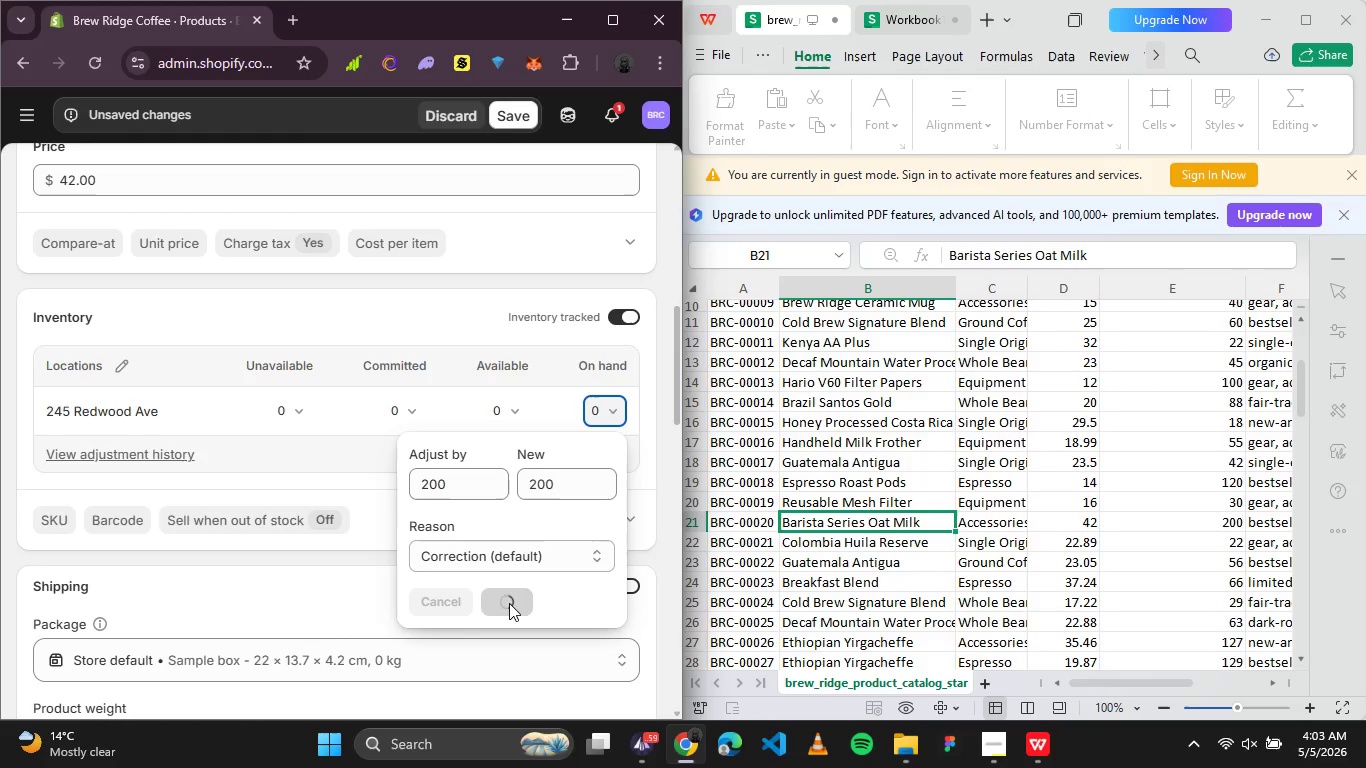 
left_click([58, 521])
 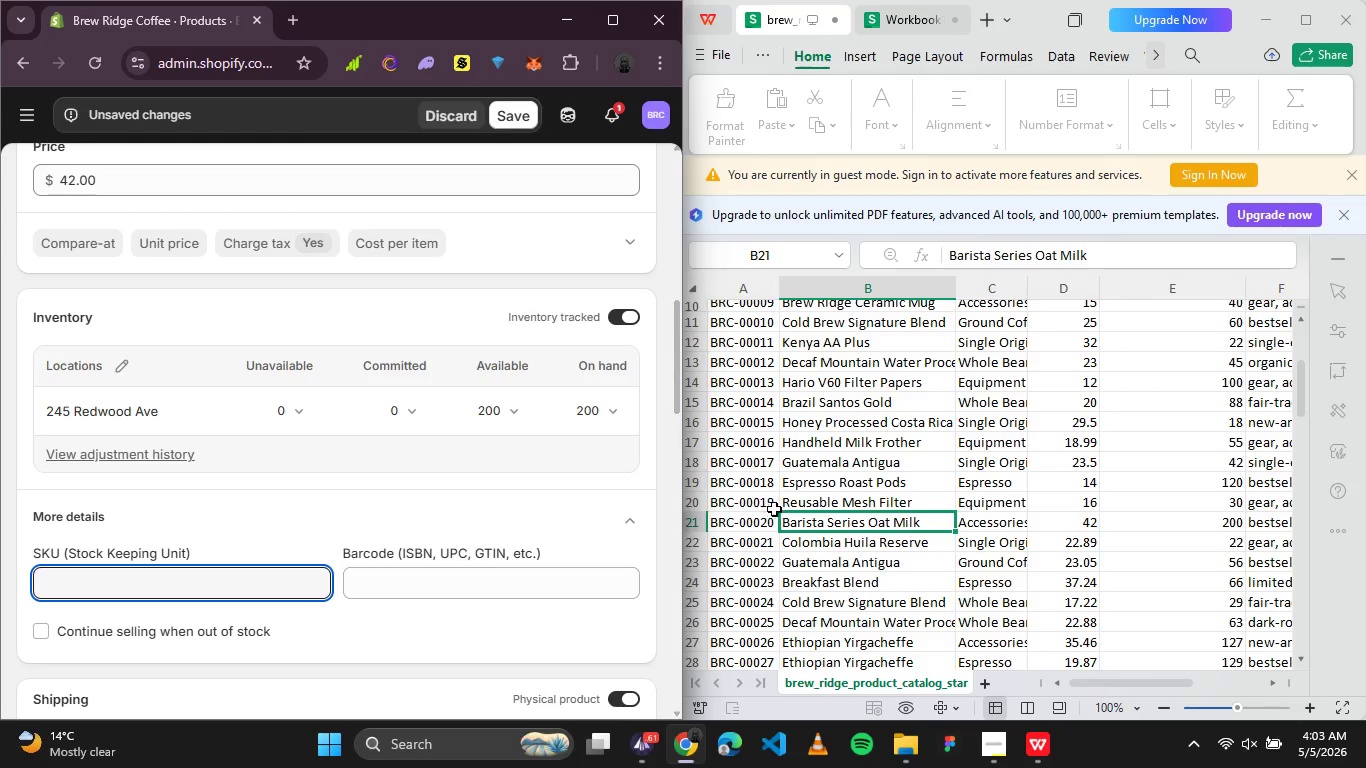 
left_click([744, 521])
 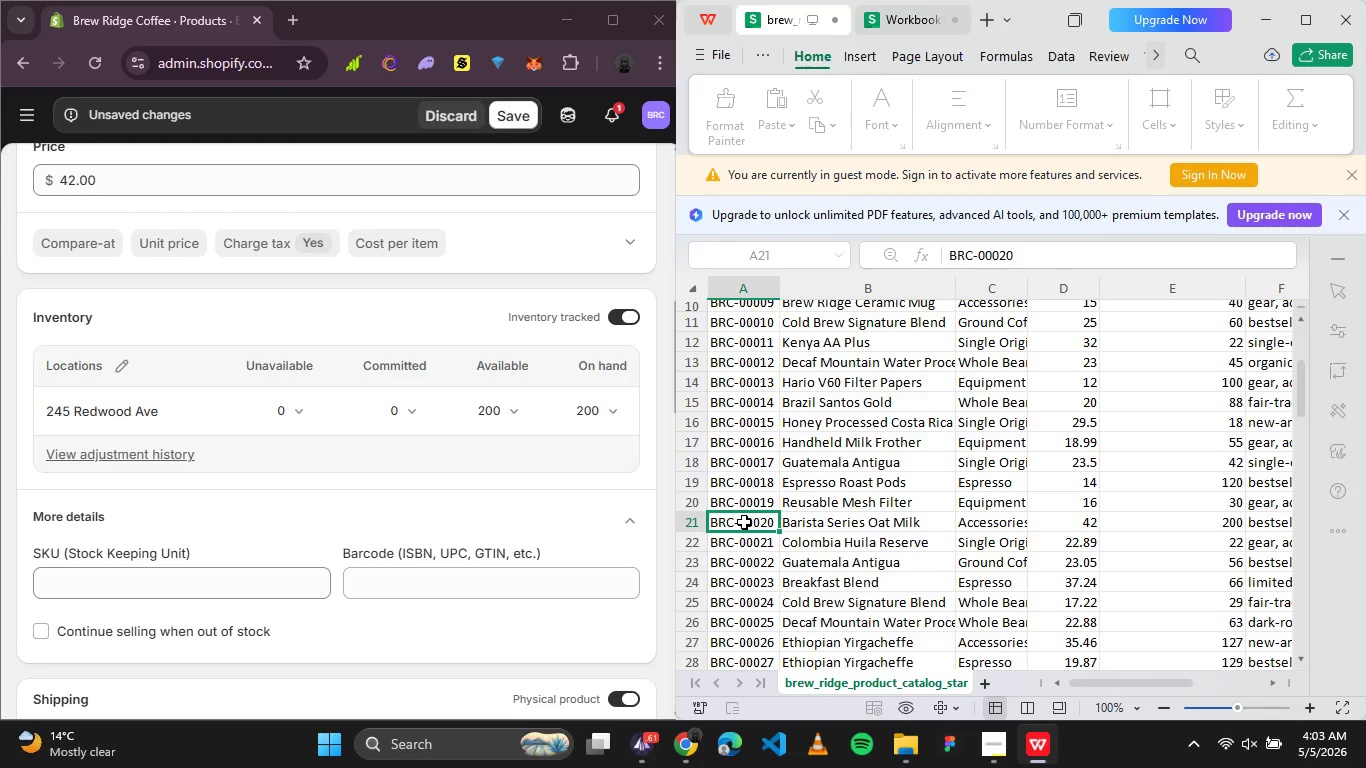 
key(Control+C)
 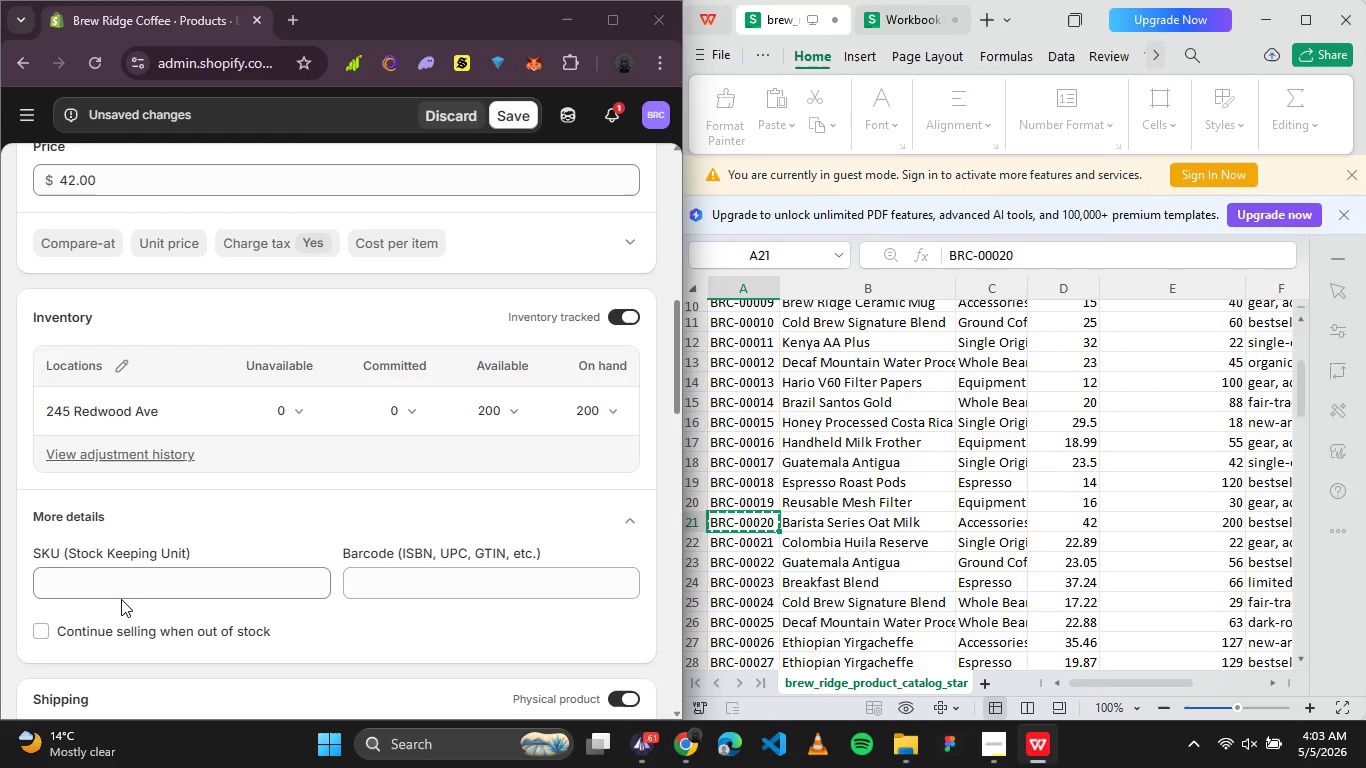 
double_click([123, 592])
 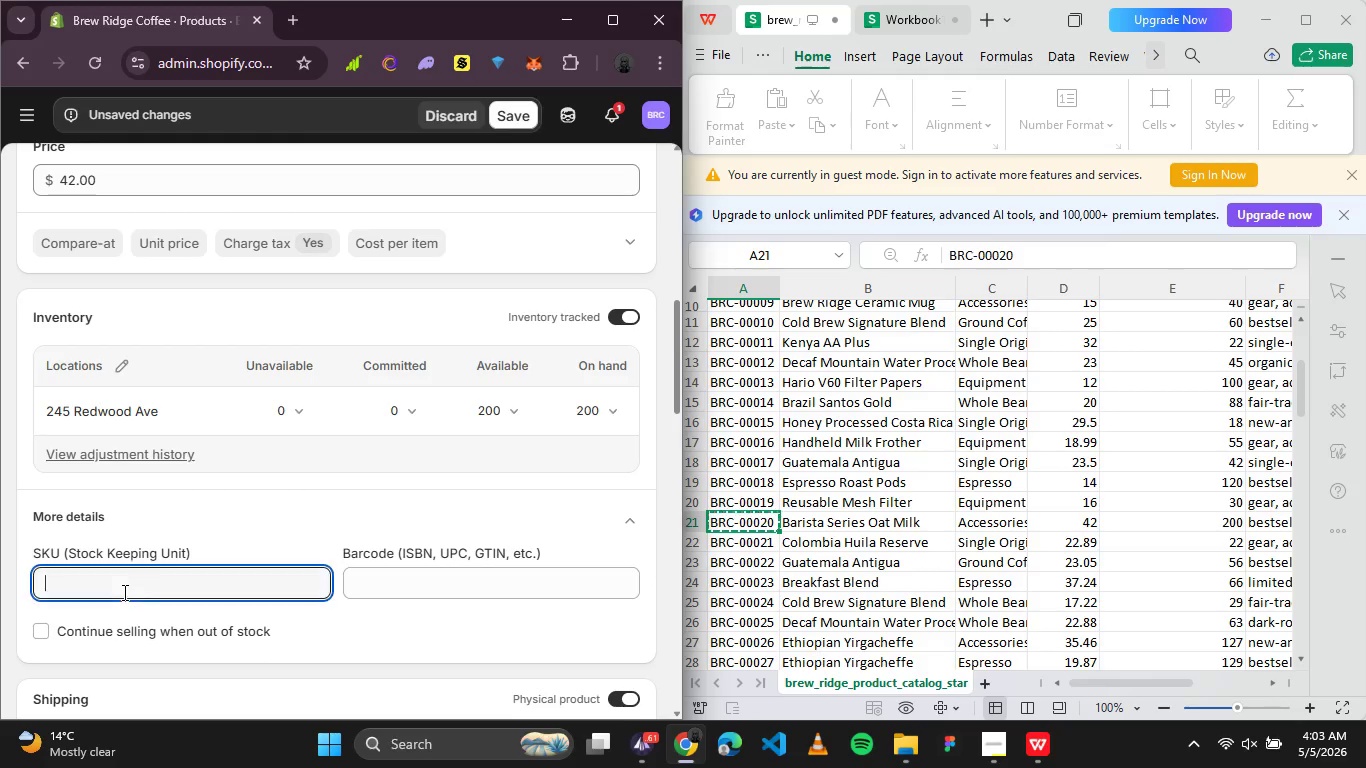 
key(Control+V)
 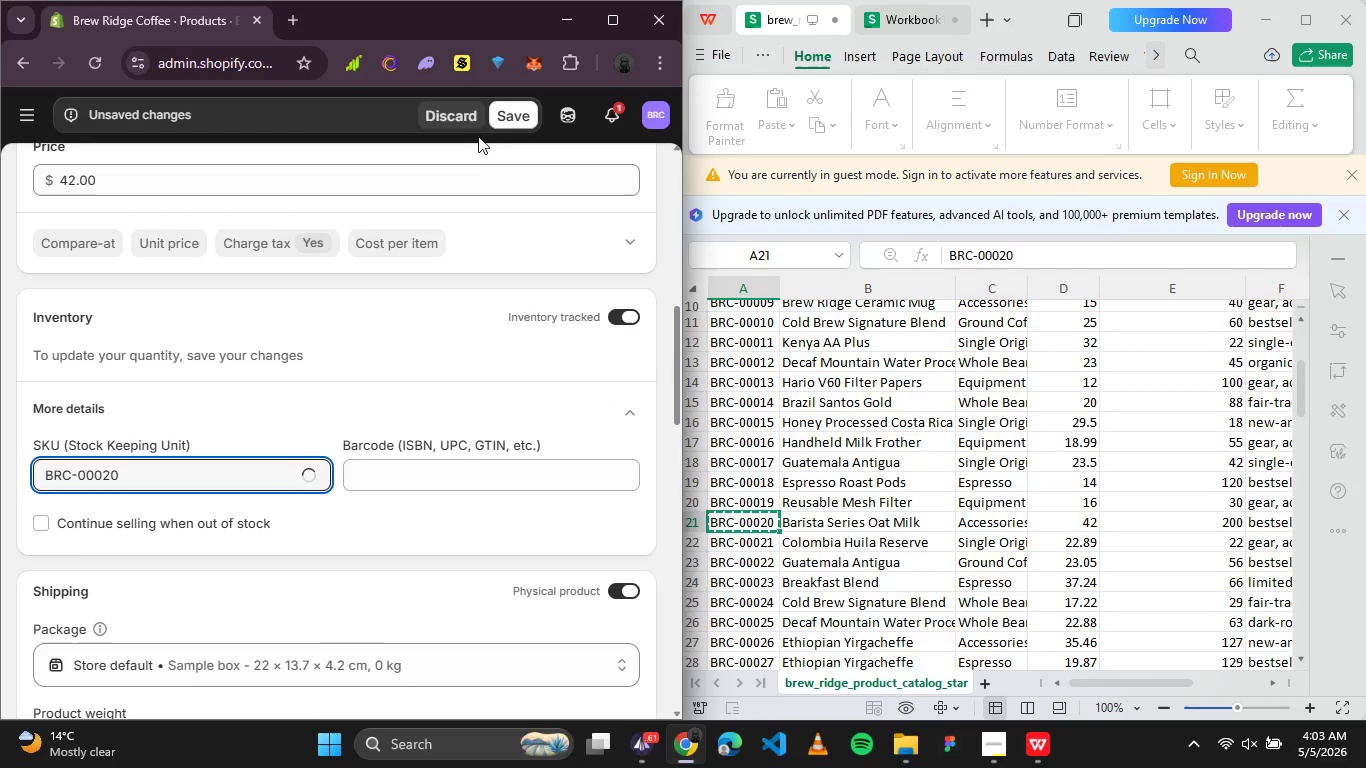 
left_click([515, 117])
 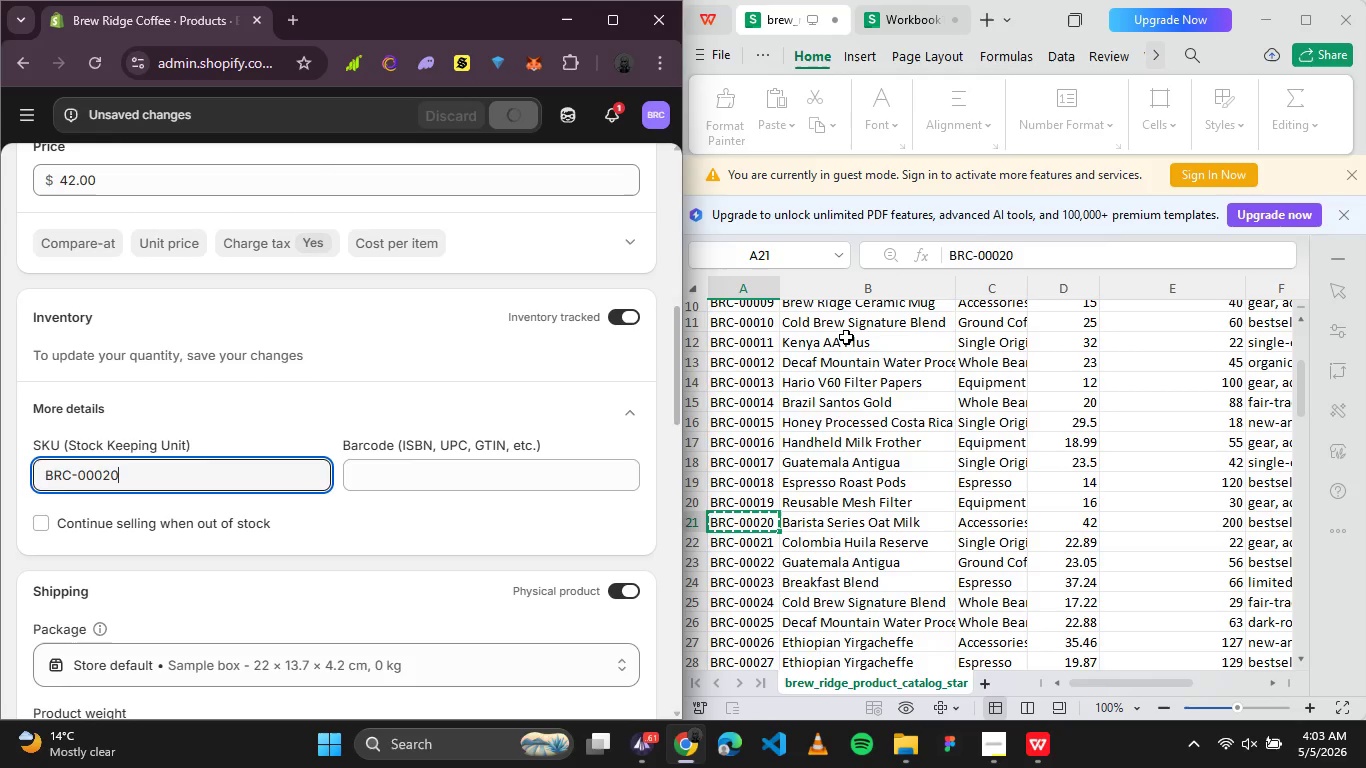 
scroll: coordinate [409, 362], scroll_direction: up, amount: 6.0
 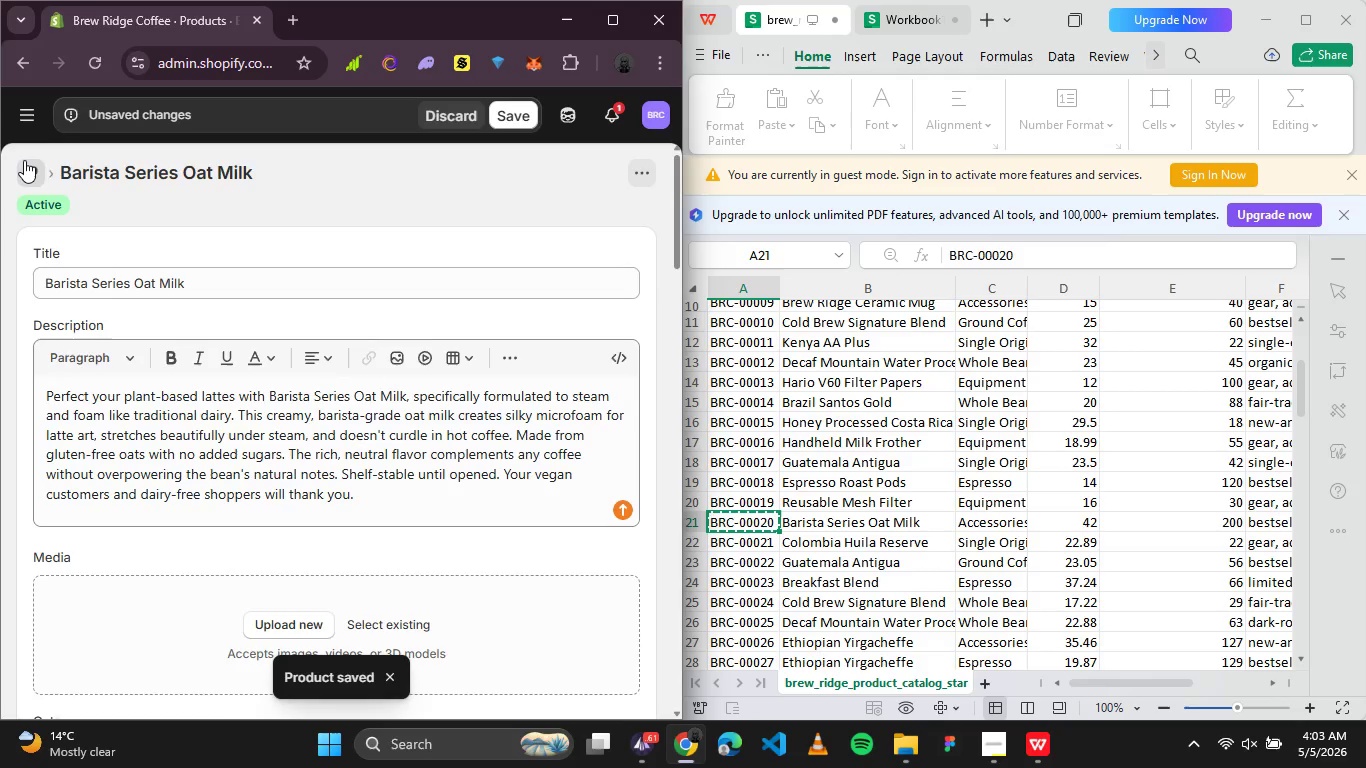 
left_click([28, 165])
 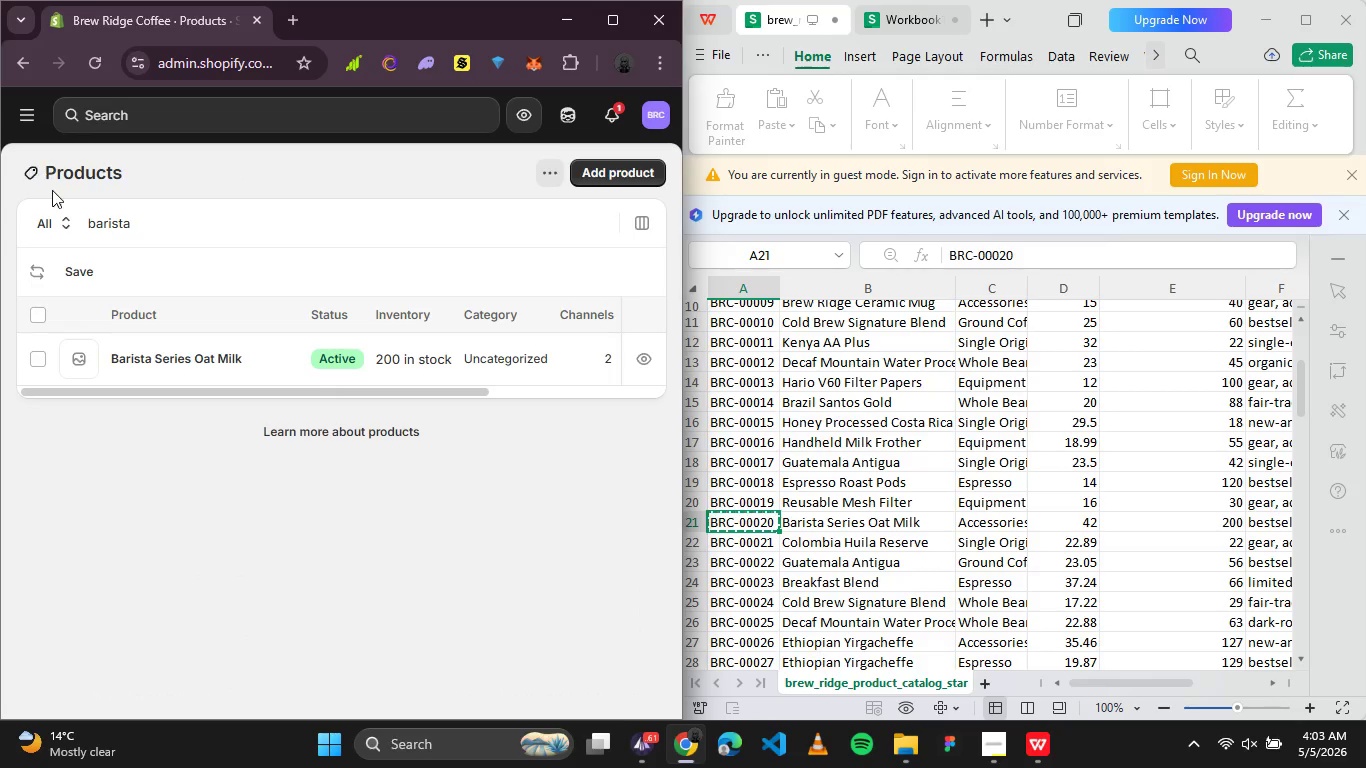 
left_click([31, 172])
 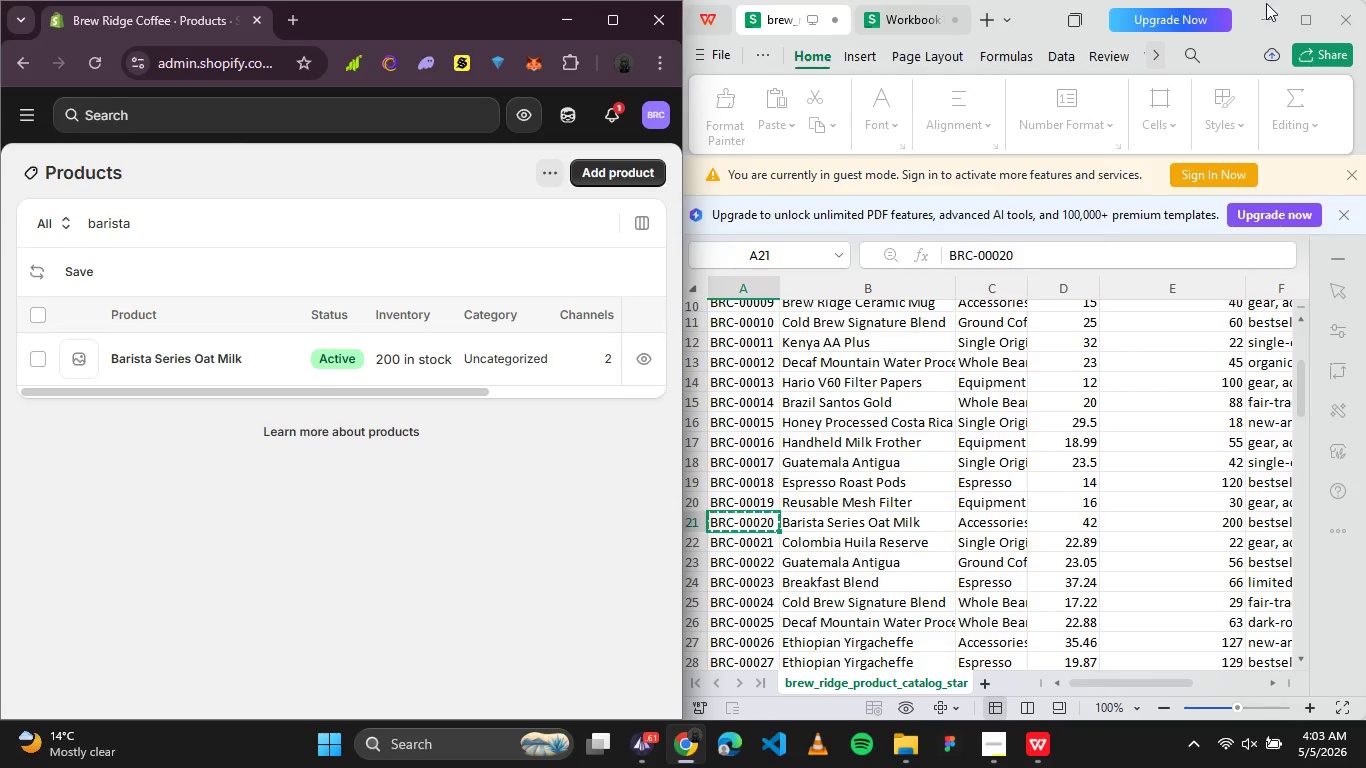 
left_click([1271, 11])
 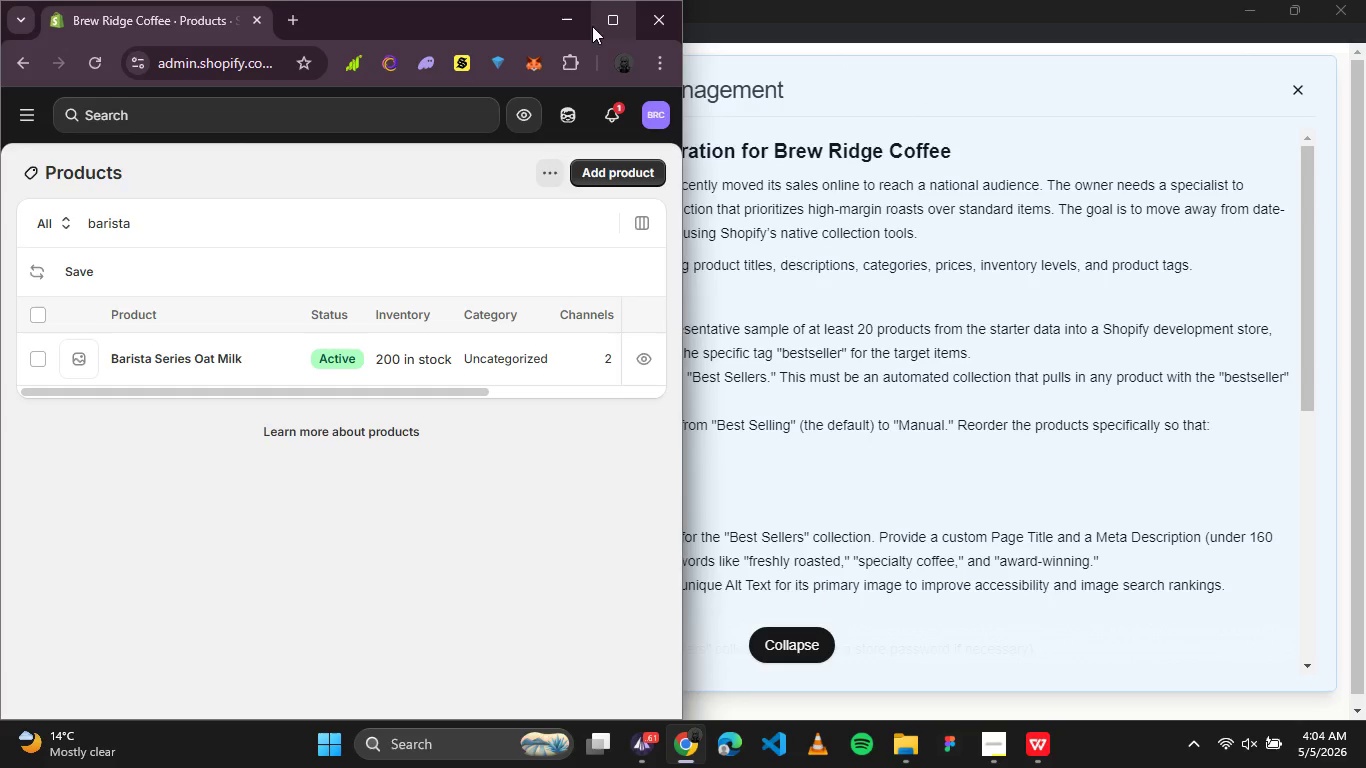 
left_click([607, 23])
 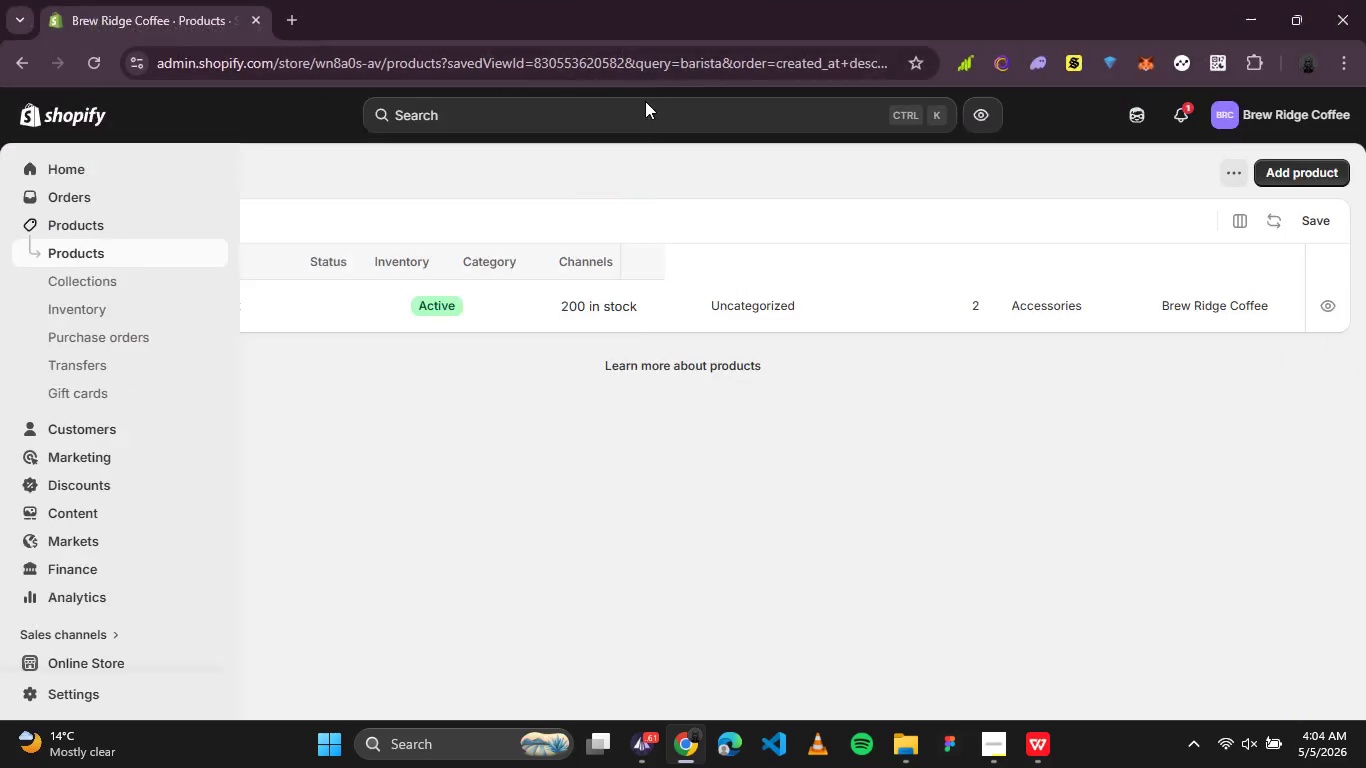 
scroll: coordinate [341, 264], scroll_direction: down, amount: 6.0
 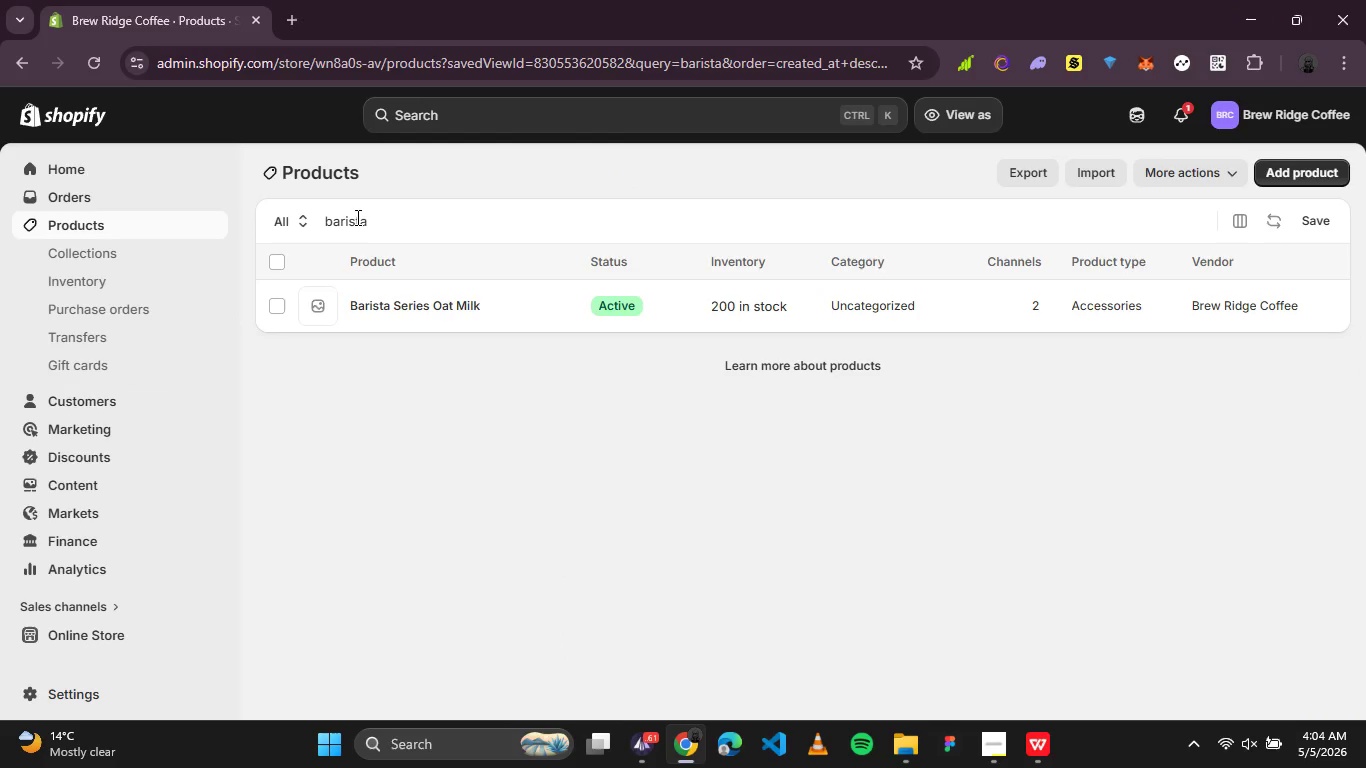 
left_click_drag(start_coordinate=[377, 218], to_coordinate=[292, 226])
 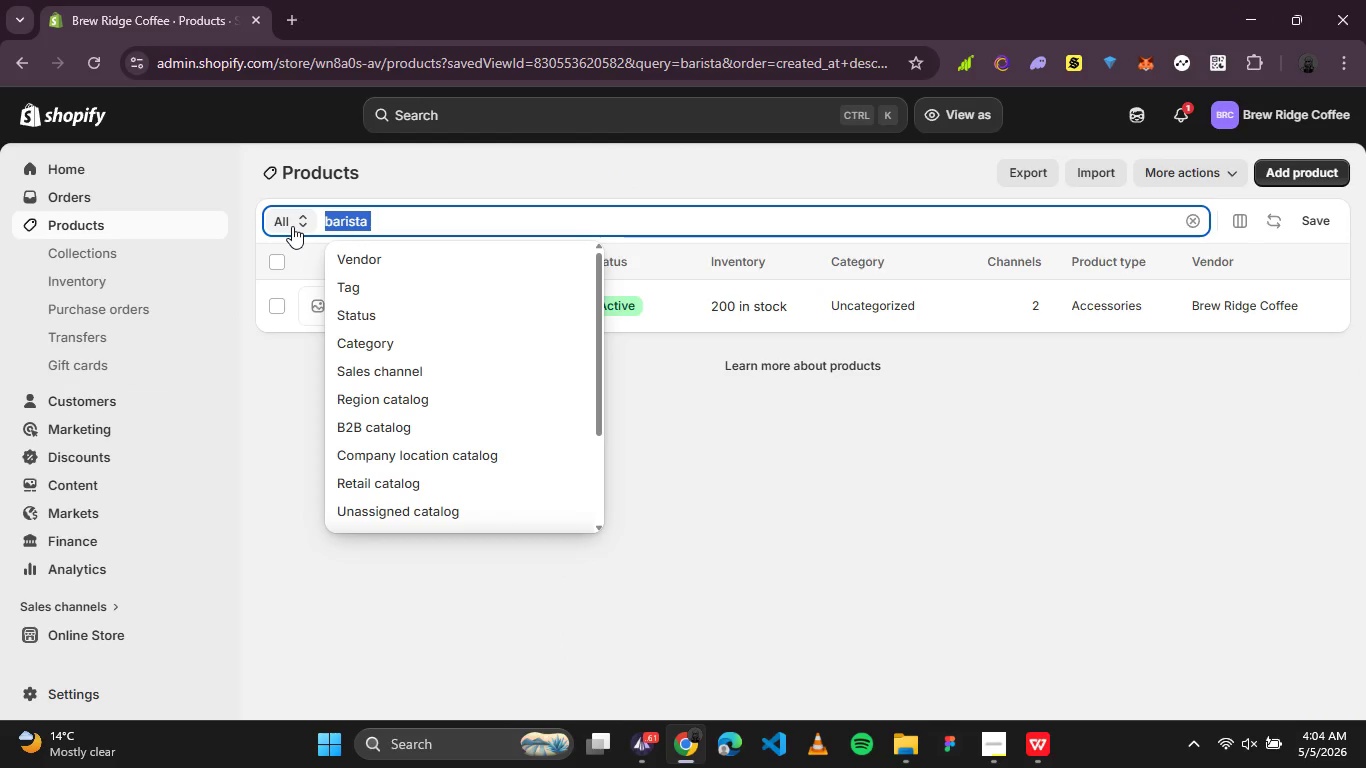 
key(Backspace)
 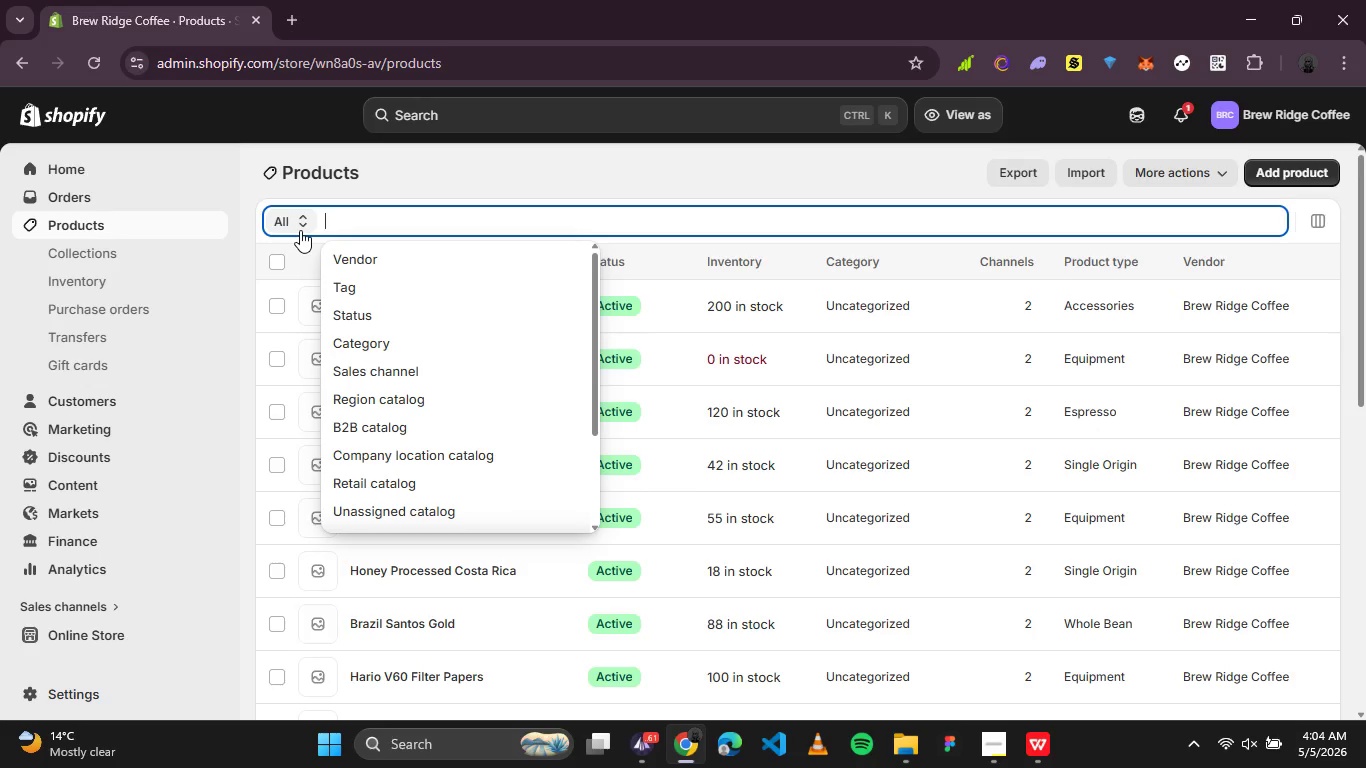 
wait(21.64)
 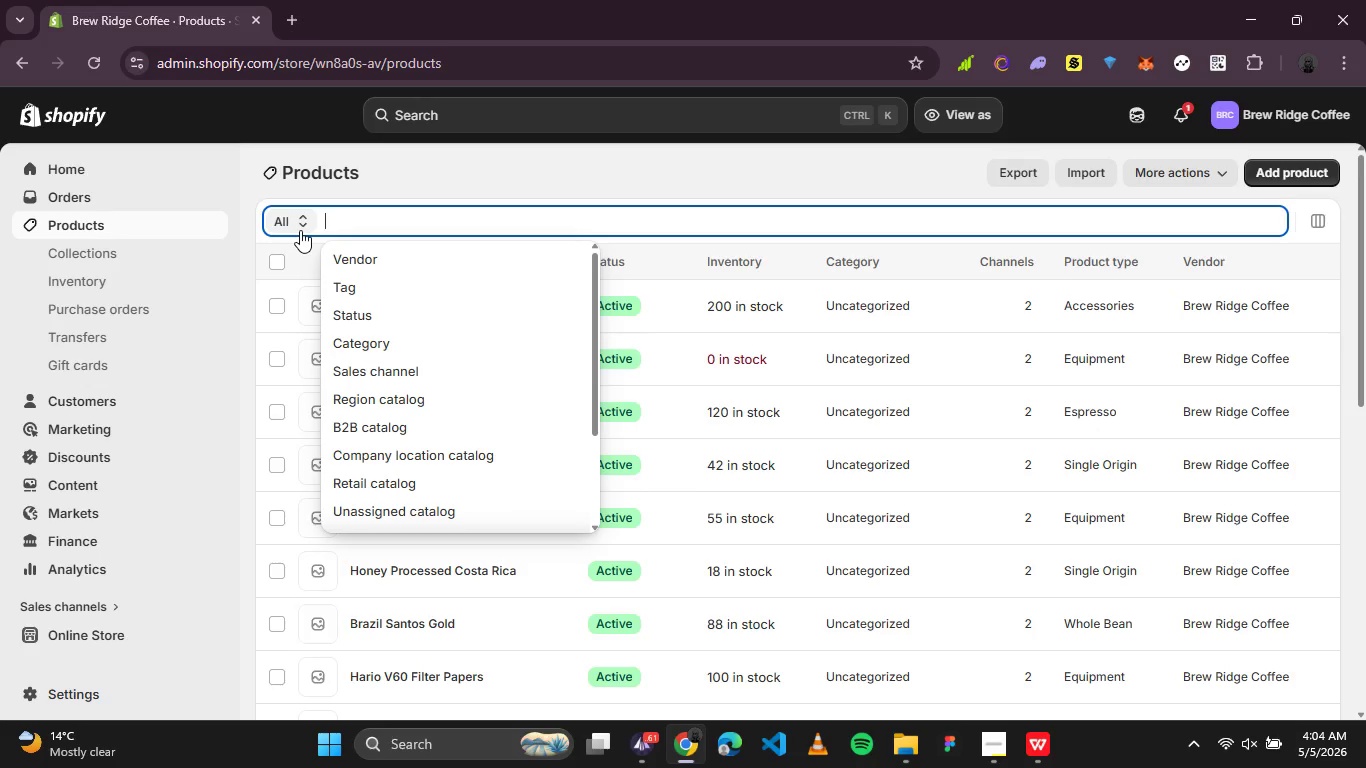 
left_click([712, 180])
 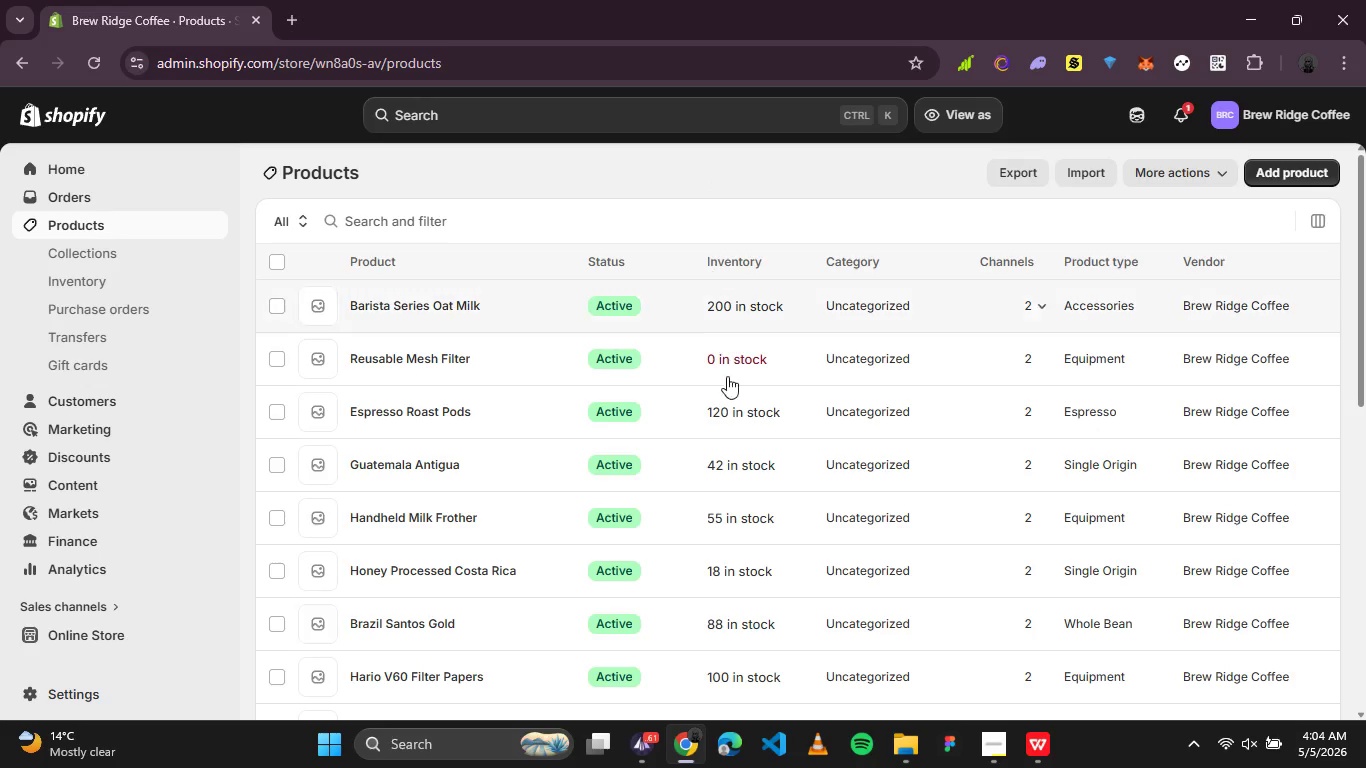 
scroll: coordinate [727, 393], scroll_direction: down, amount: 5.0
 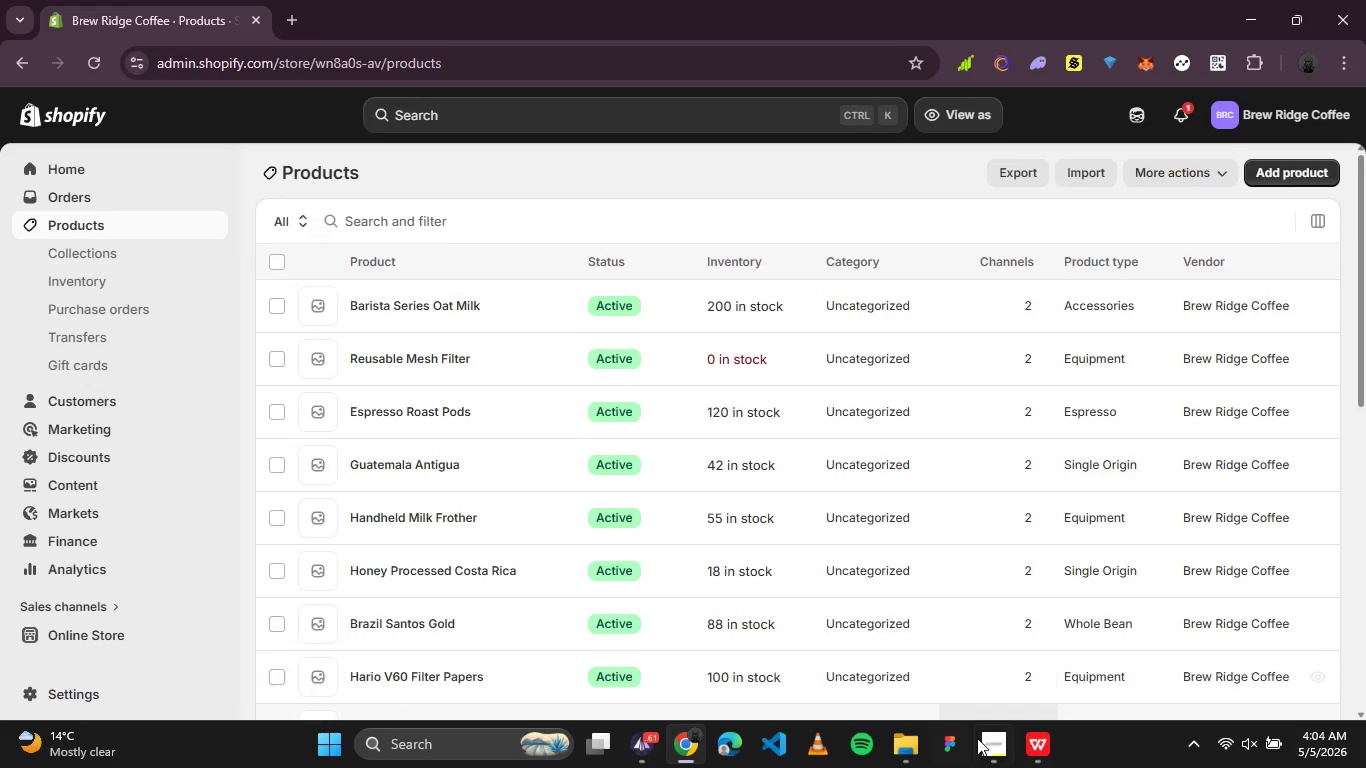 
left_click([988, 752])